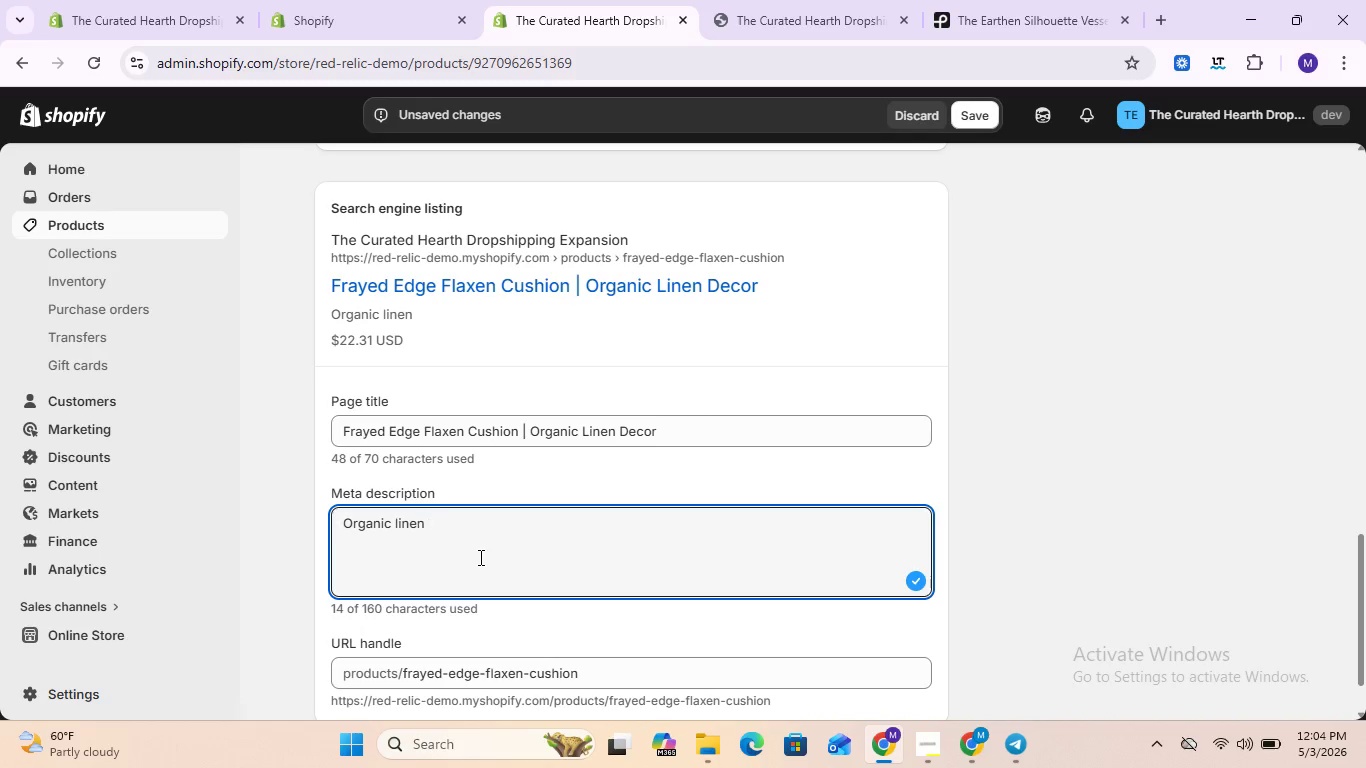 
type(pilloe)
key(Backspace)
type(w cover q)
key(Backspace)
type(wth)
key(Backspace)
key(Backspace)
type(ith )
 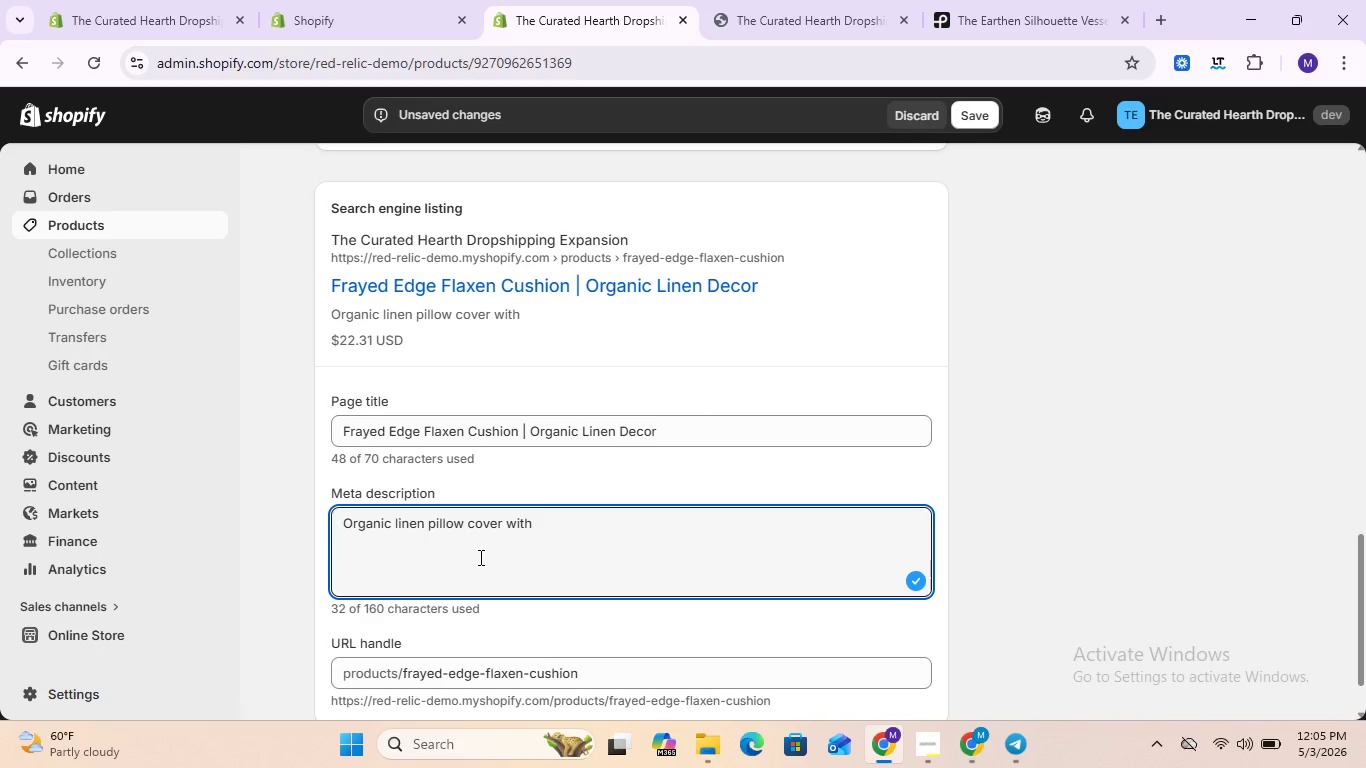 
type(frayed )
 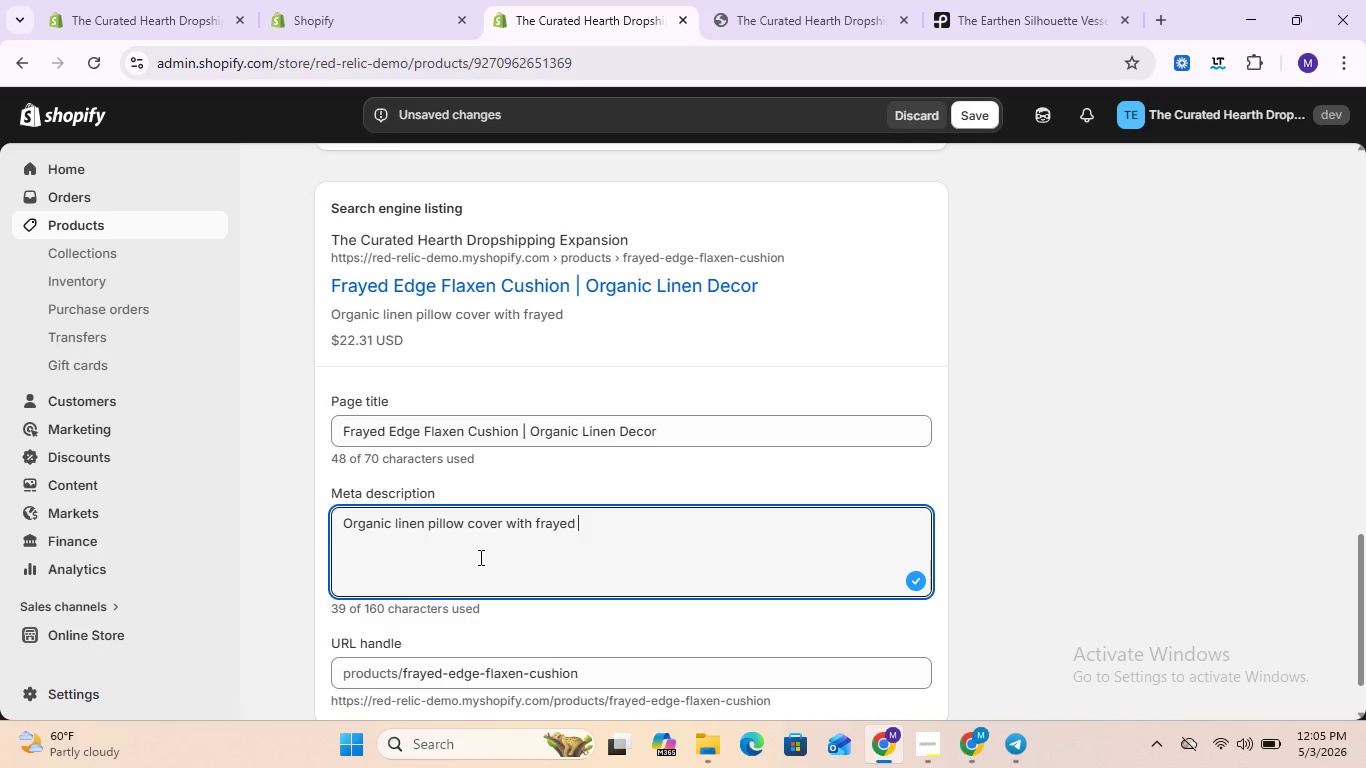 
type(edges. Sustainable and )
 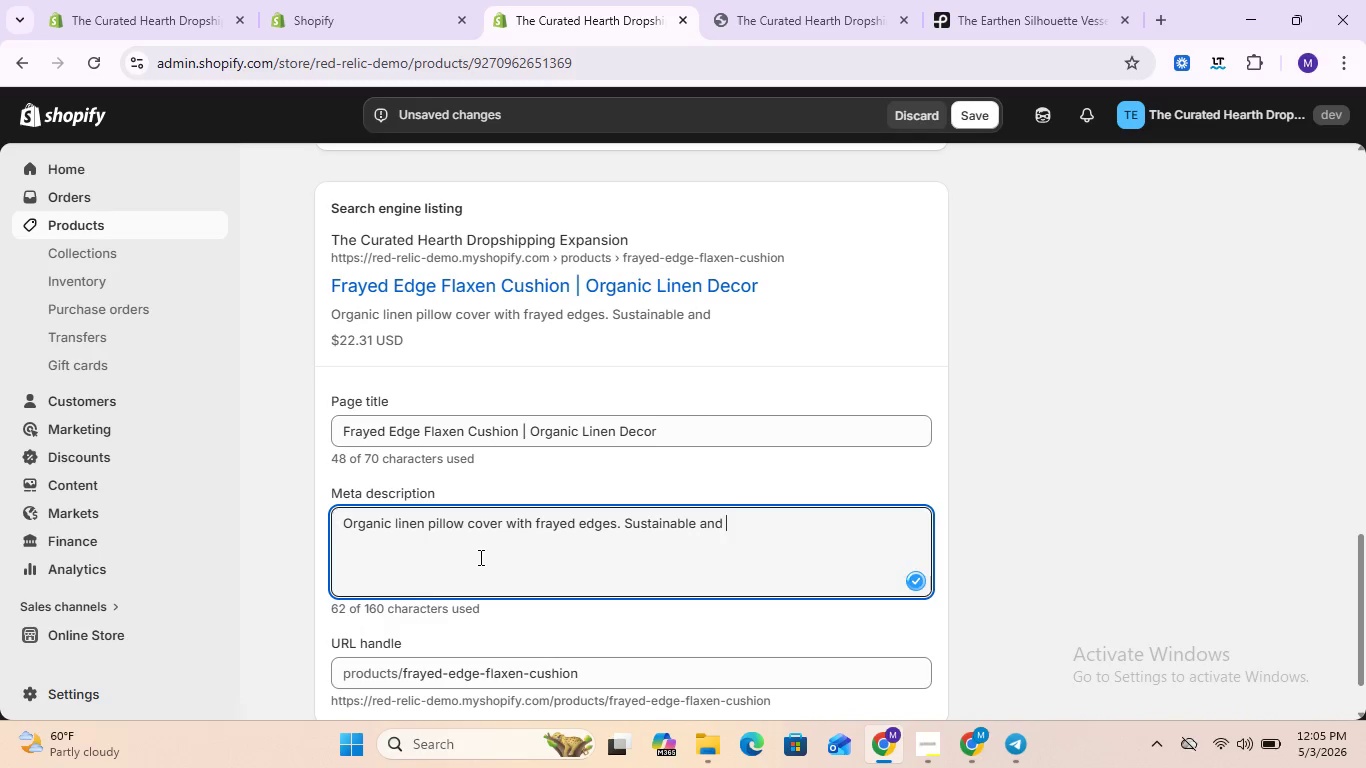 
hold_key(key=ShiftLeft, duration=0.53)
 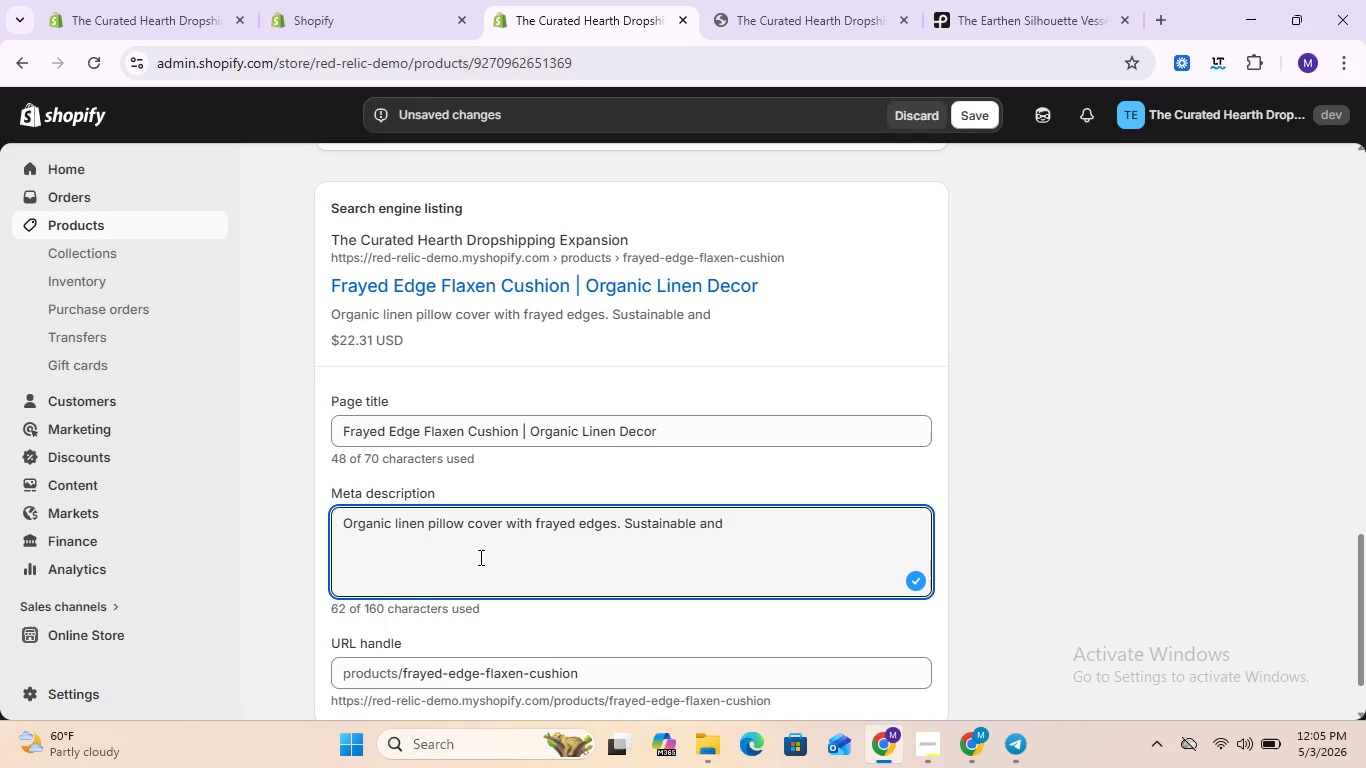 
type(minimaliest home )
 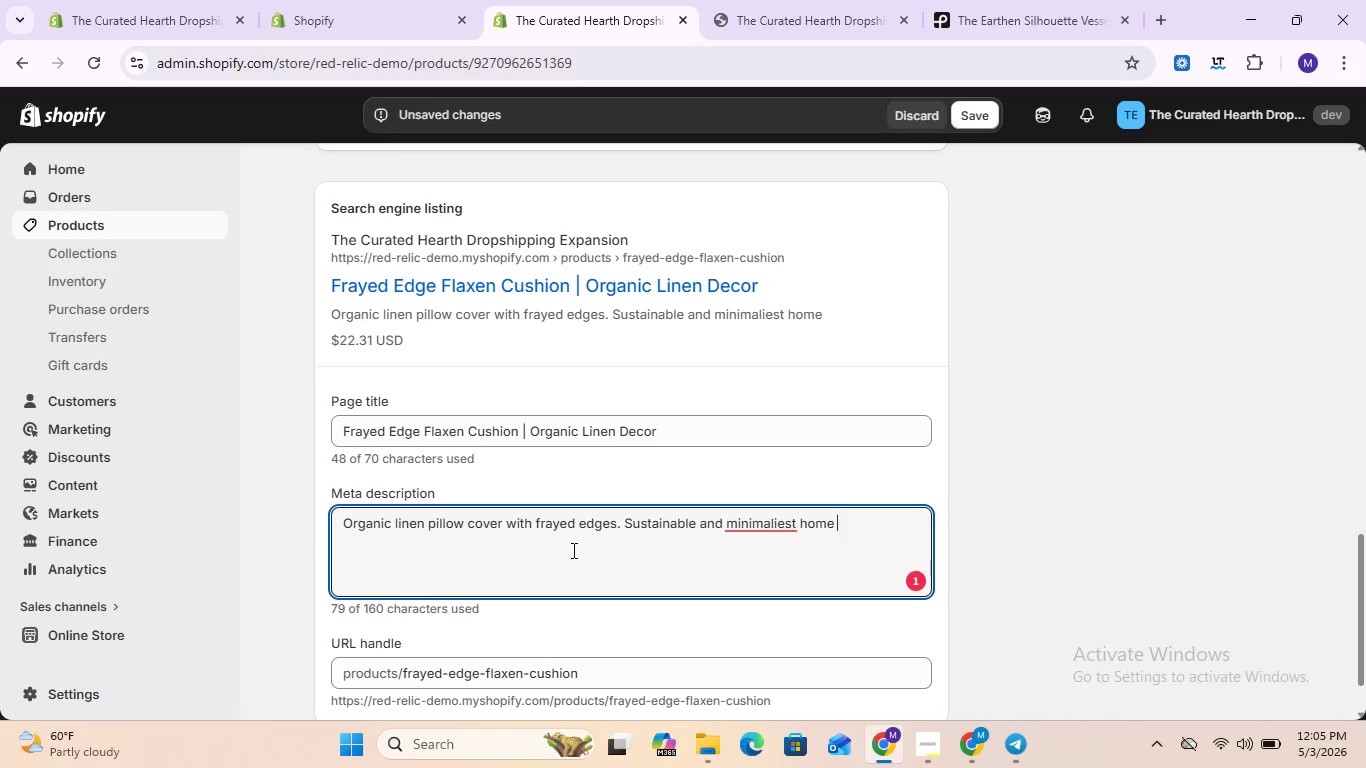 
type(decore fr)
key(Backspace)
type(or a curated )
 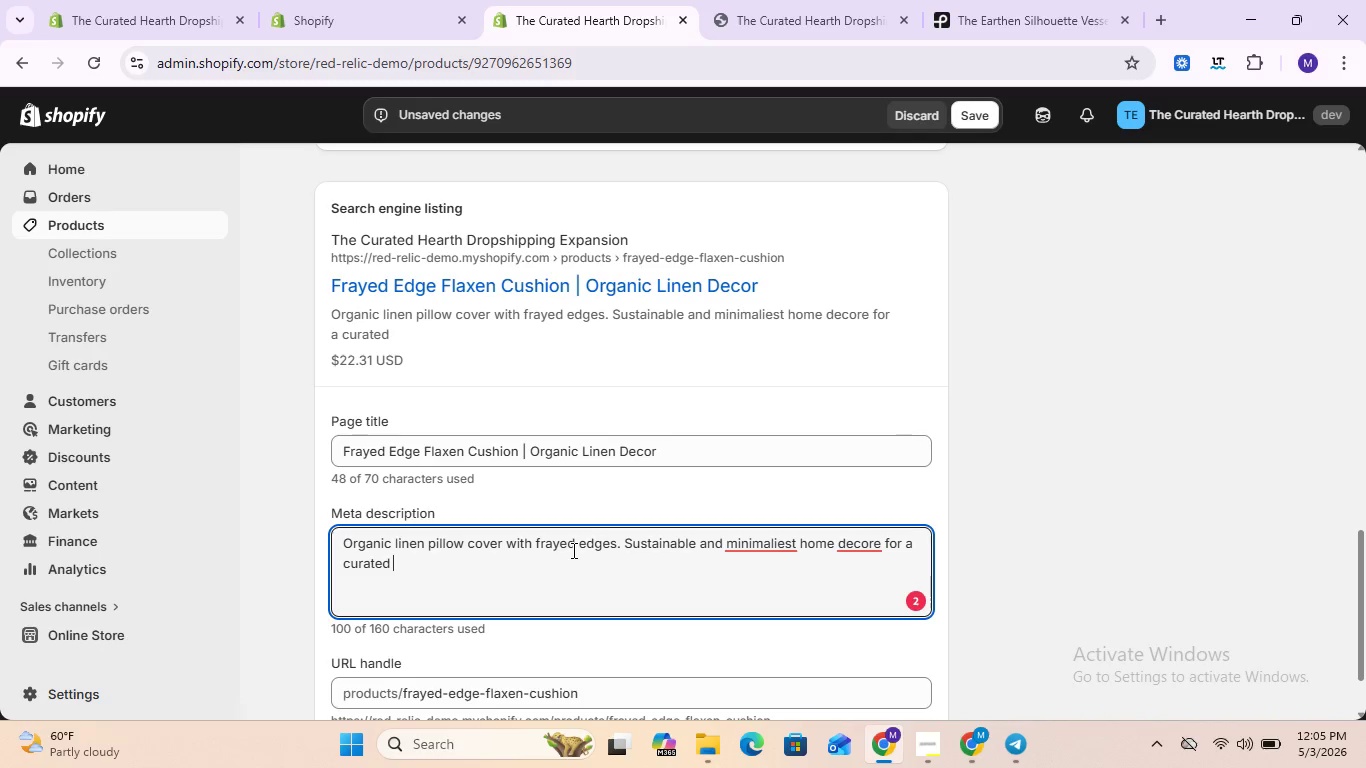 
type(sanctuary.)
 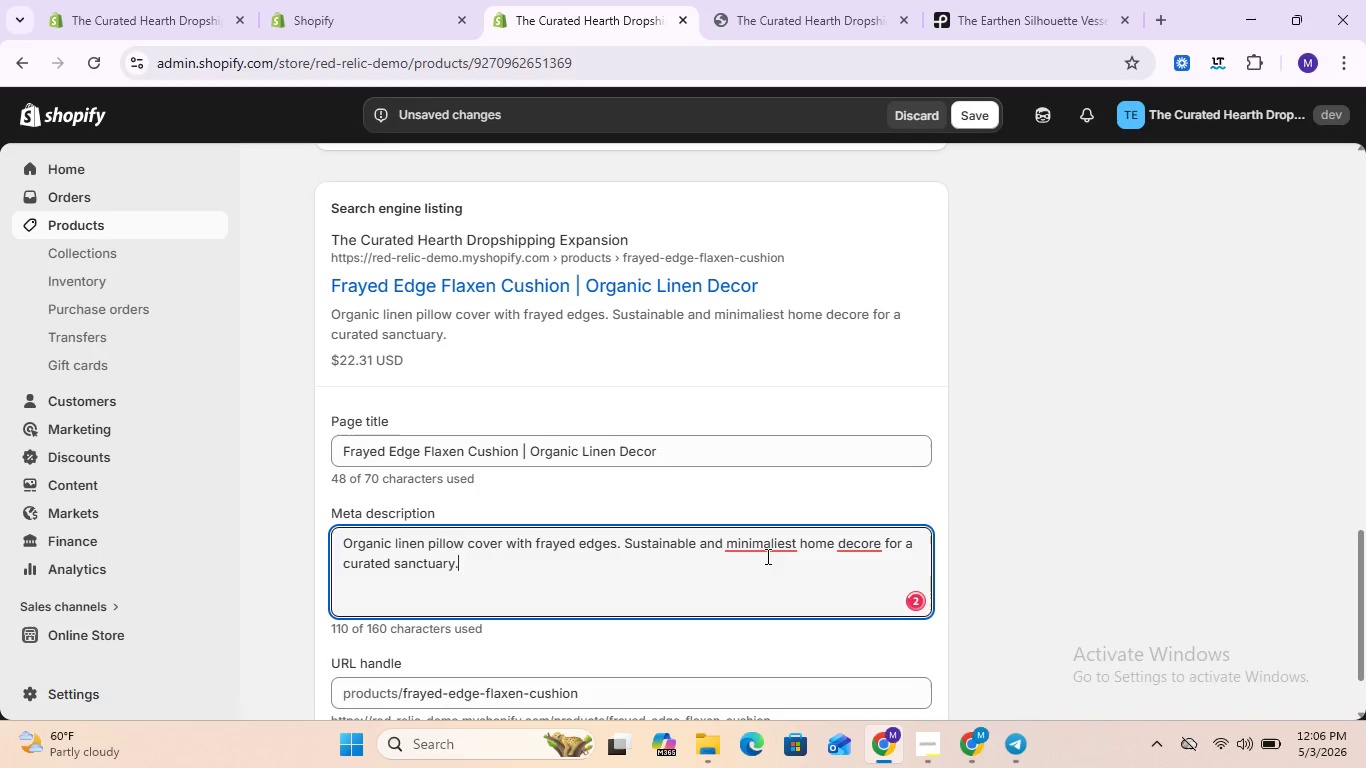 
left_click([774, 549])
 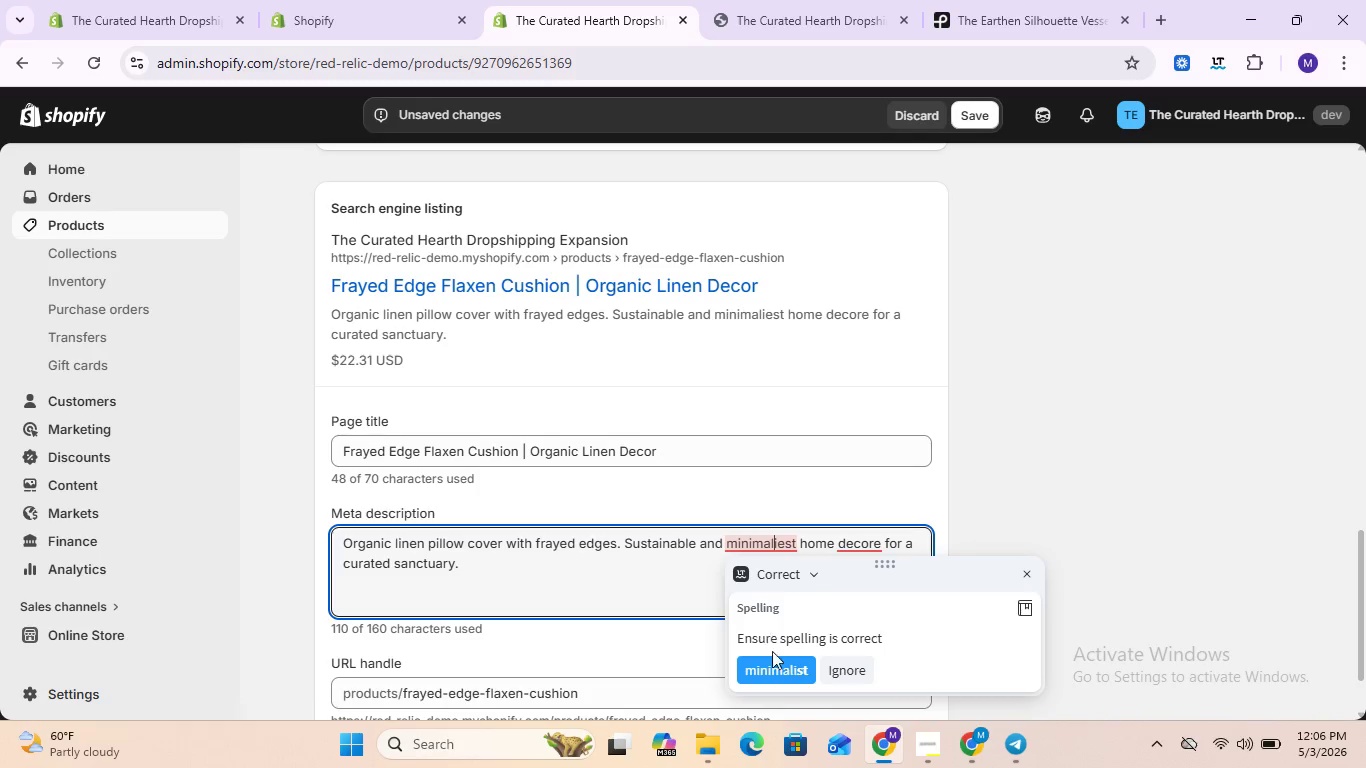 
left_click([774, 673])
 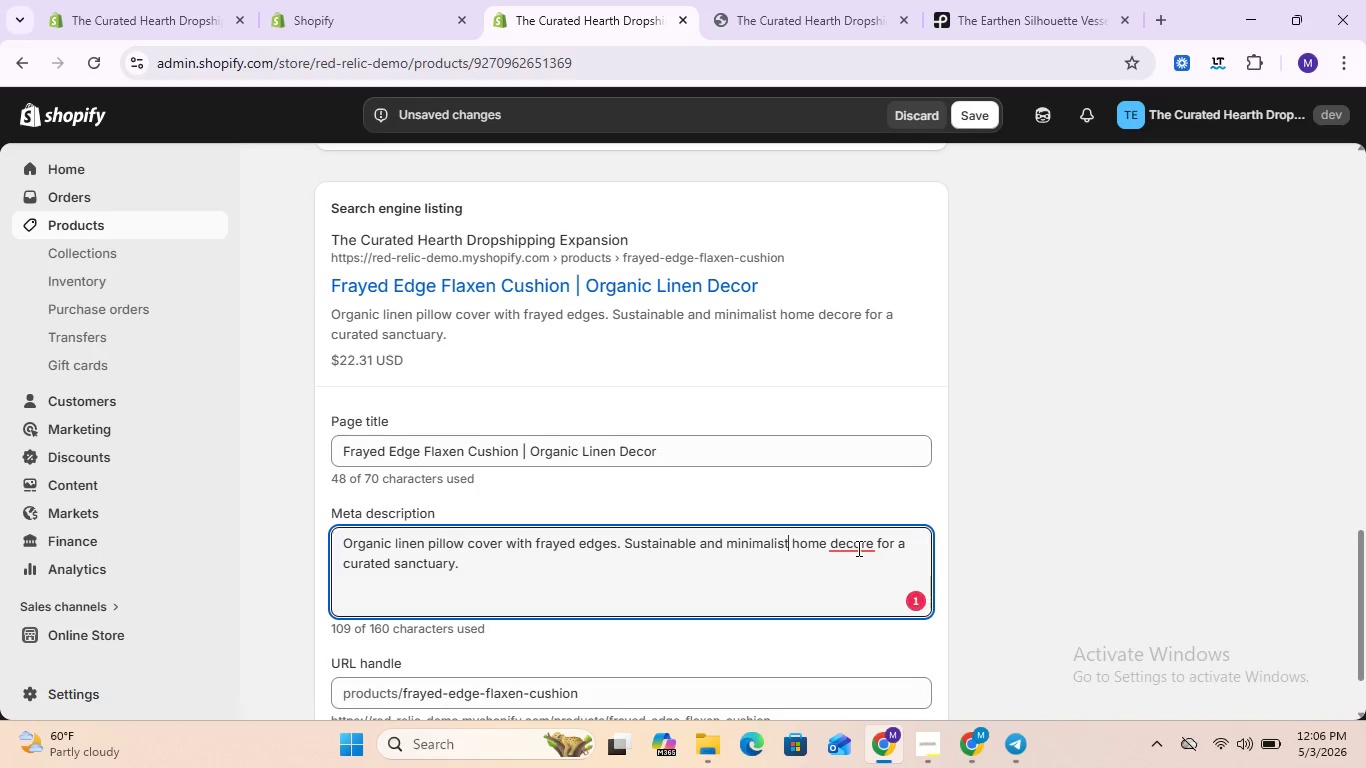 
left_click([857, 548])
 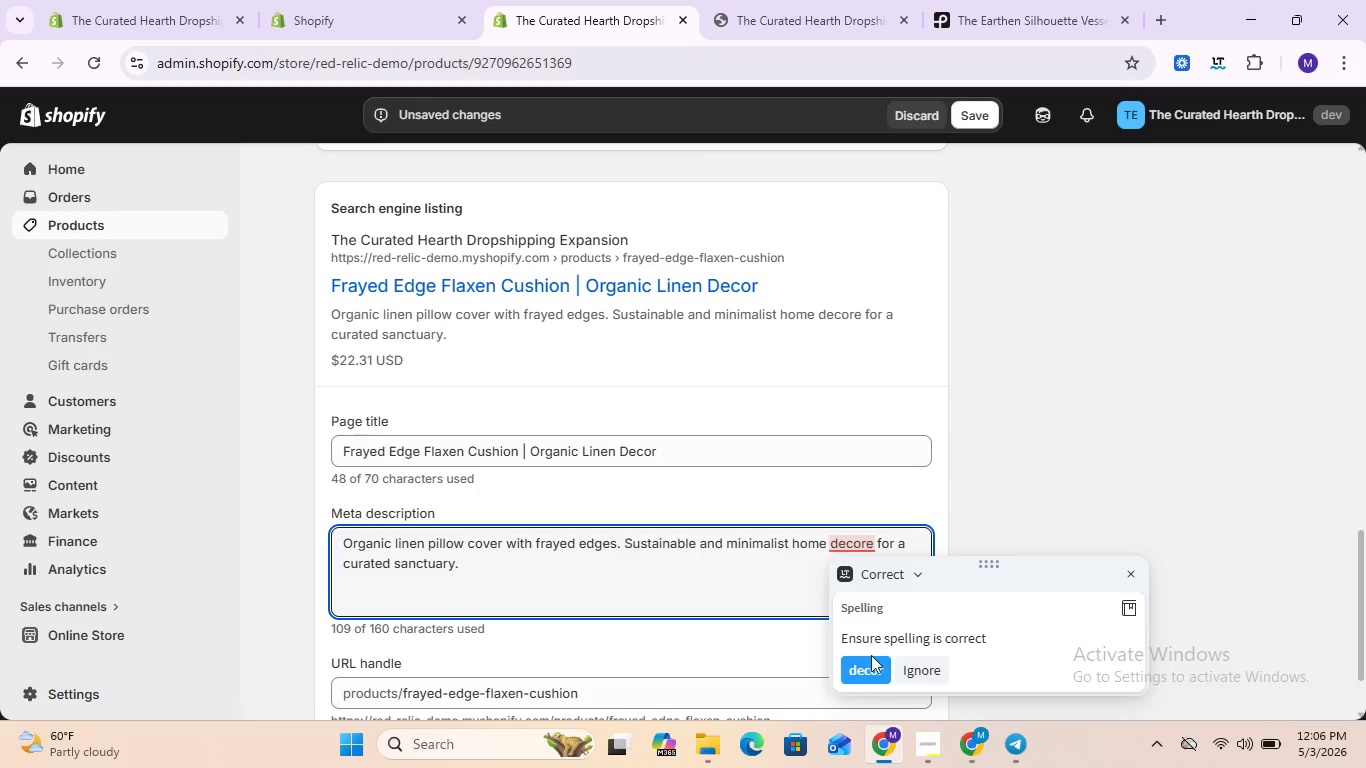 
left_click([867, 665])
 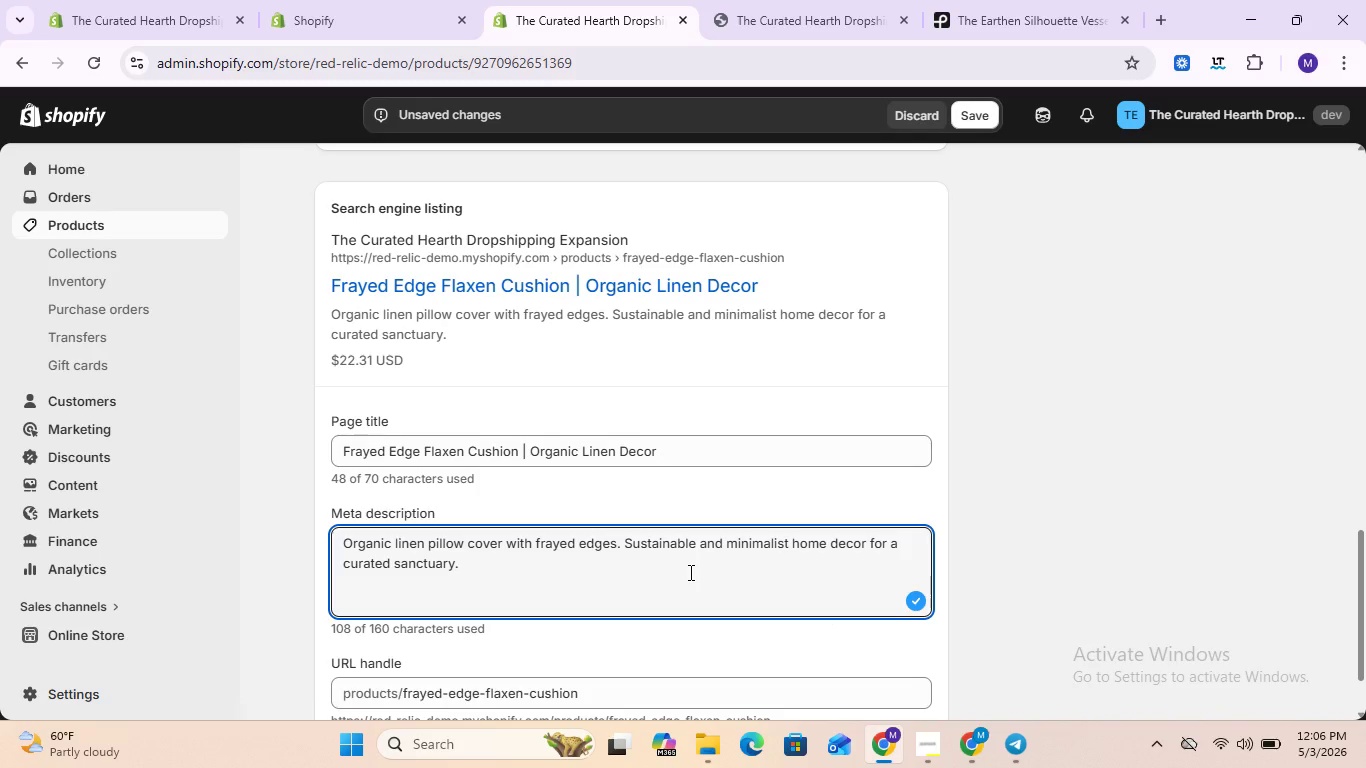 
scroll: coordinate [689, 572], scroll_direction: down, amount: 1.0
 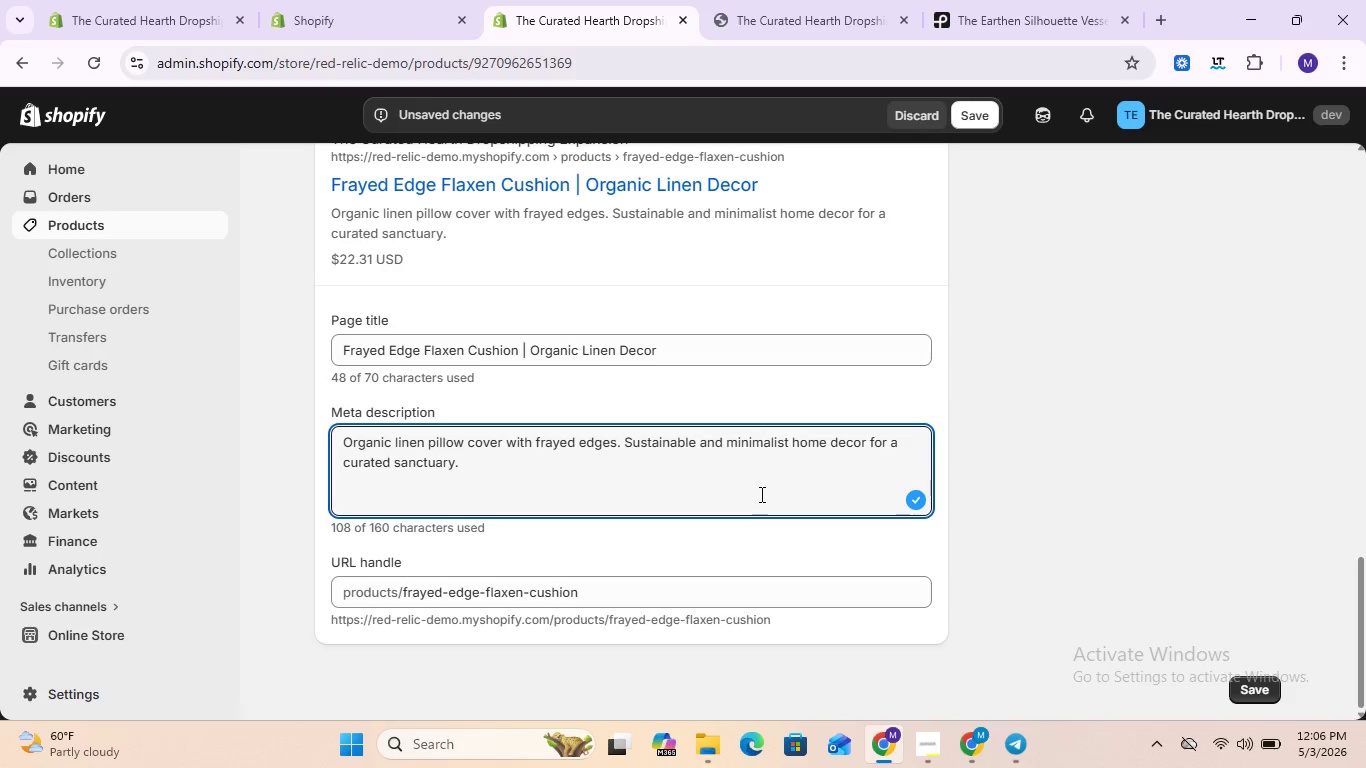 
wait(11.73)
 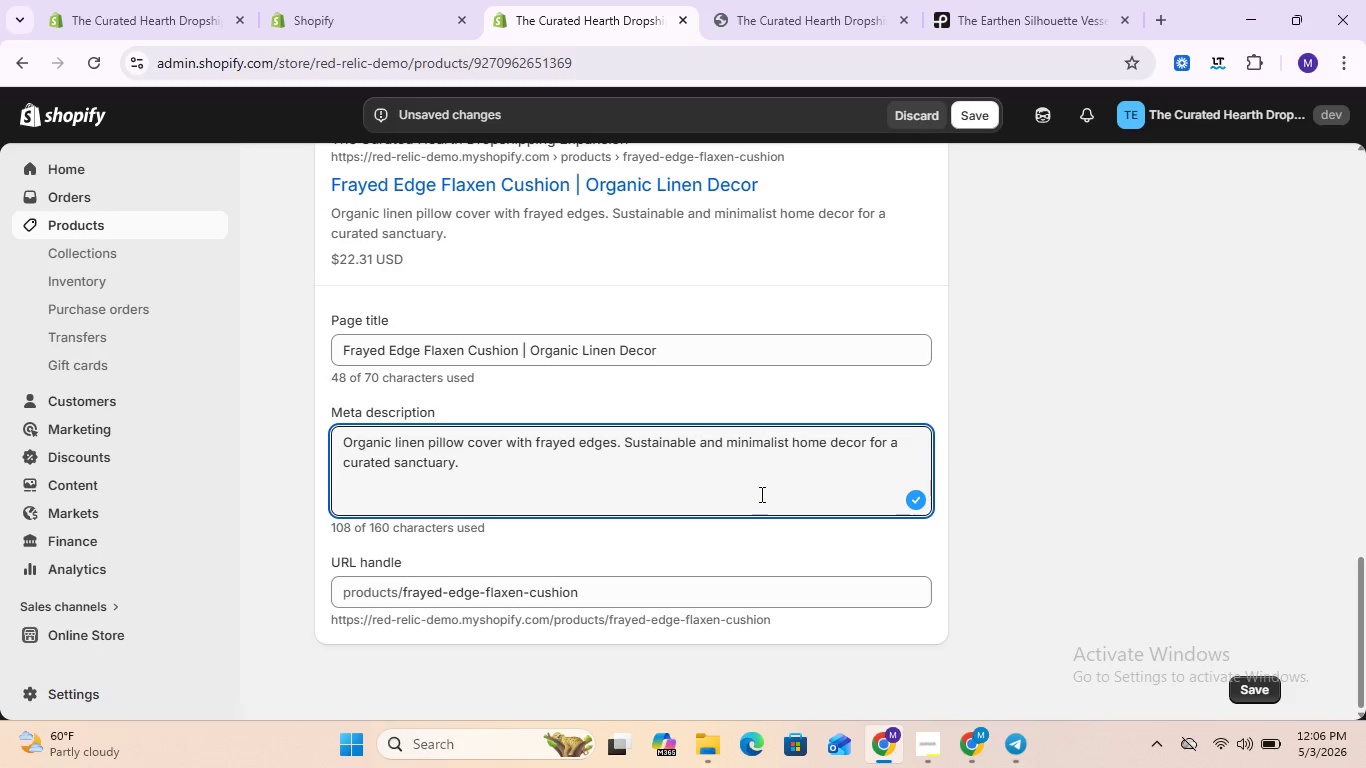 
scroll: coordinate [763, 493], scroll_direction: down, amount: 1.0
 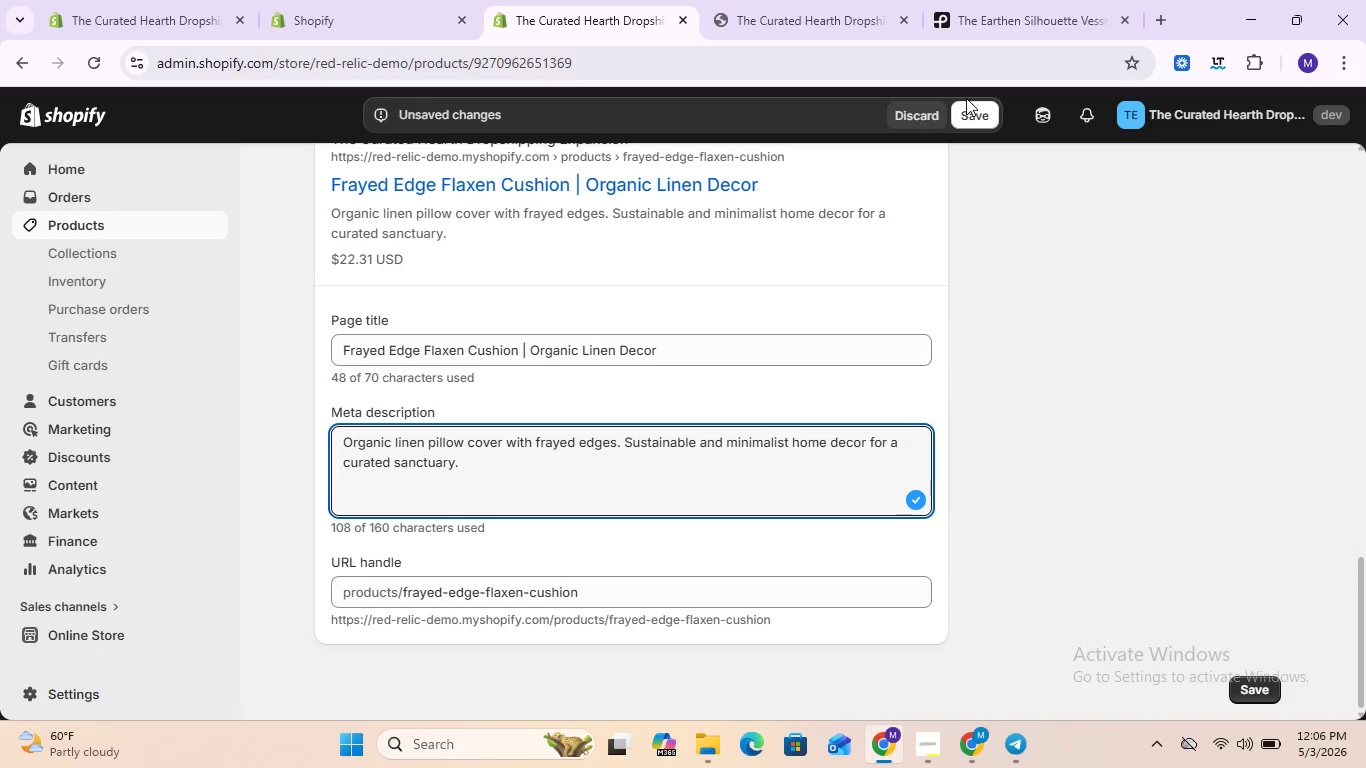 
left_click([966, 107])
 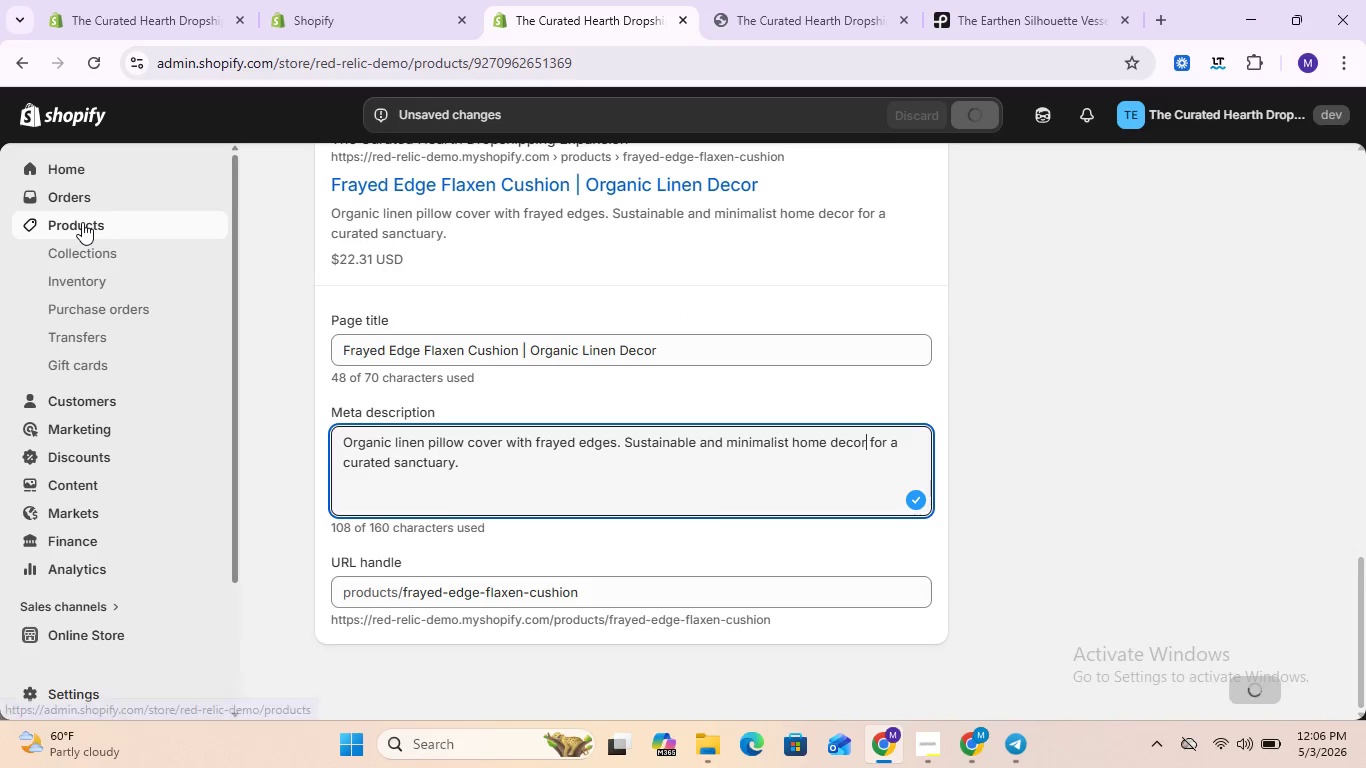 
wait(9.77)
 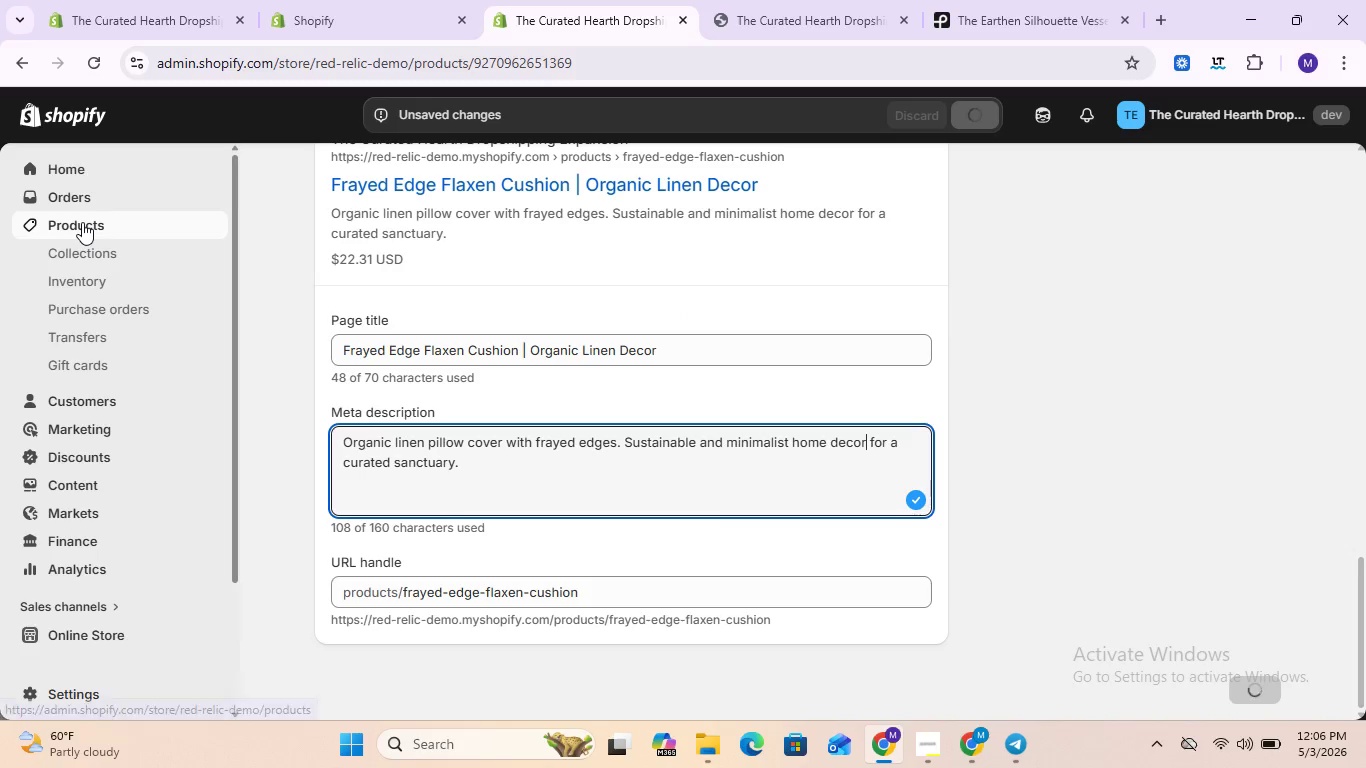 
left_click([134, 231])
 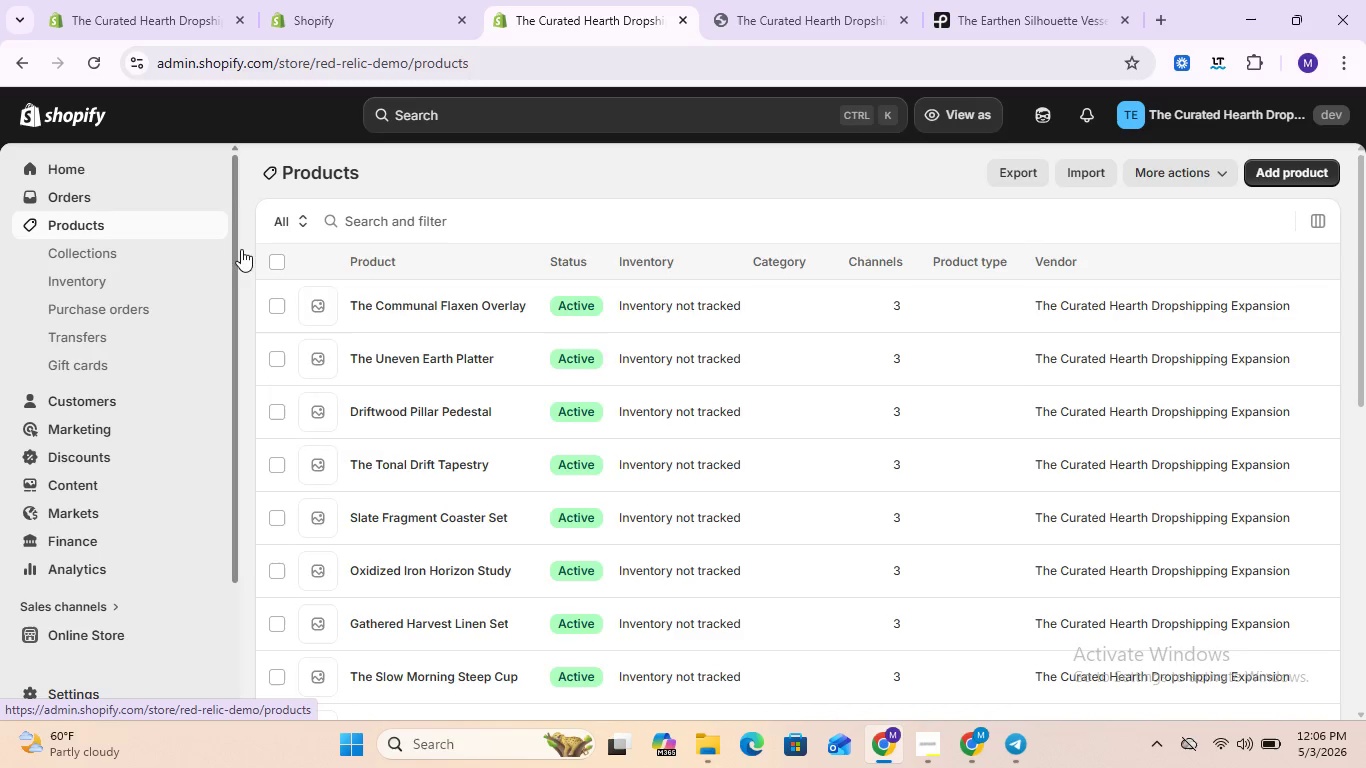 
scroll: coordinate [465, 424], scroll_direction: down, amount: 16.0
 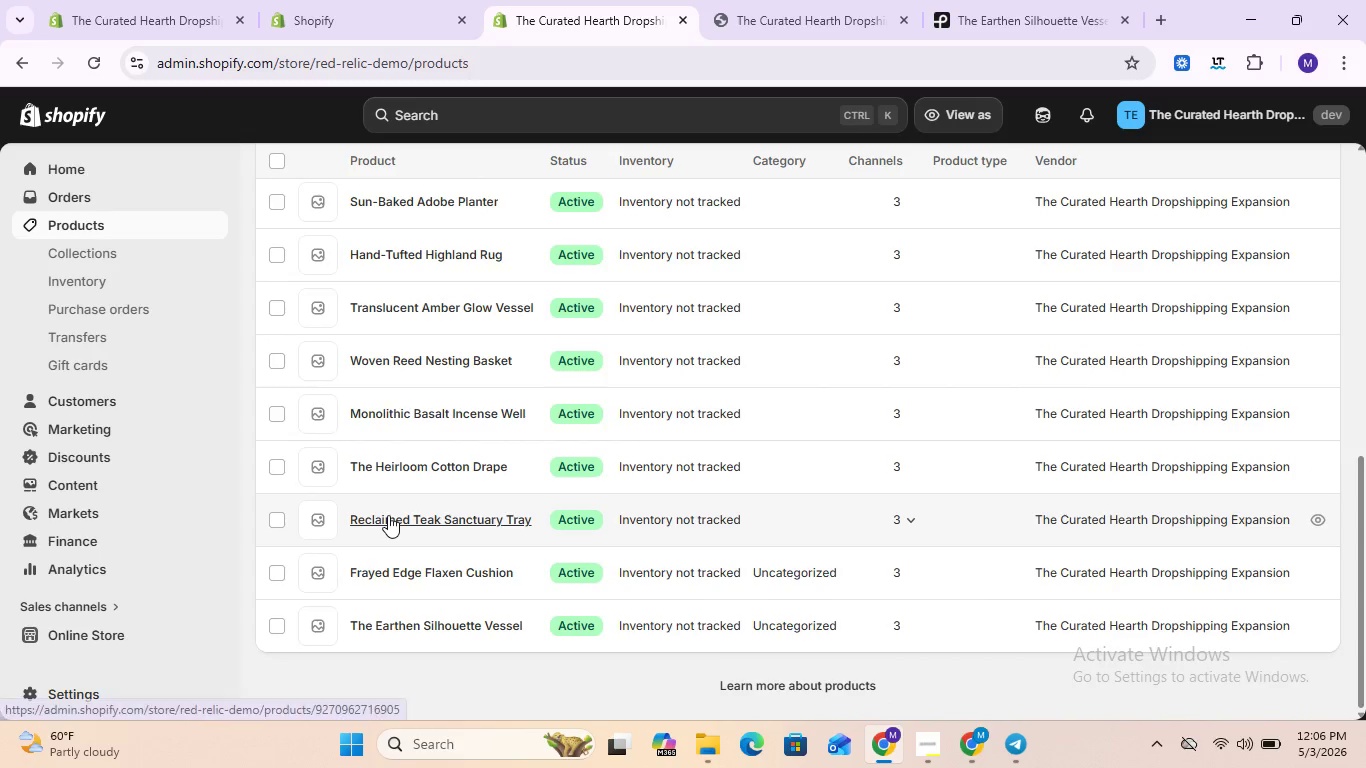 
left_click([388, 515])
 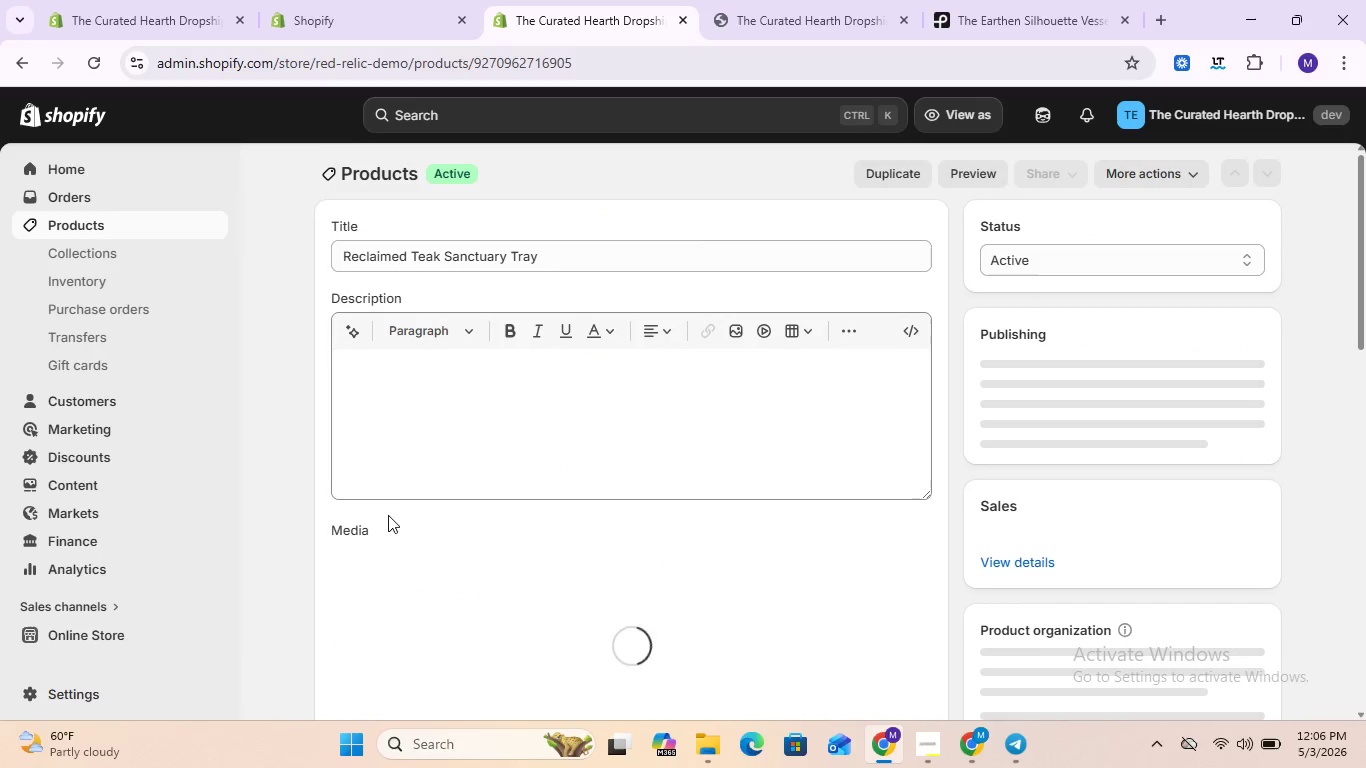 
left_click([397, 387])
 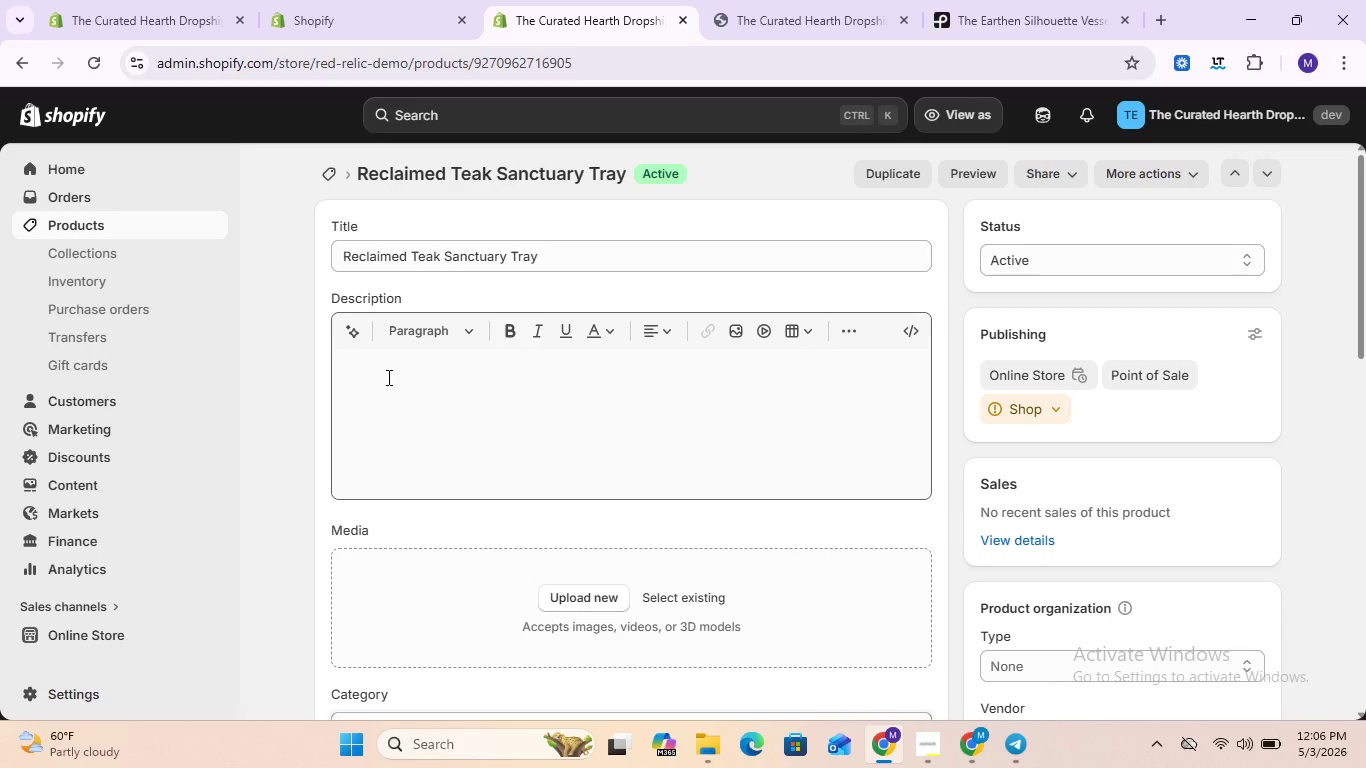 
left_click([384, 373])
 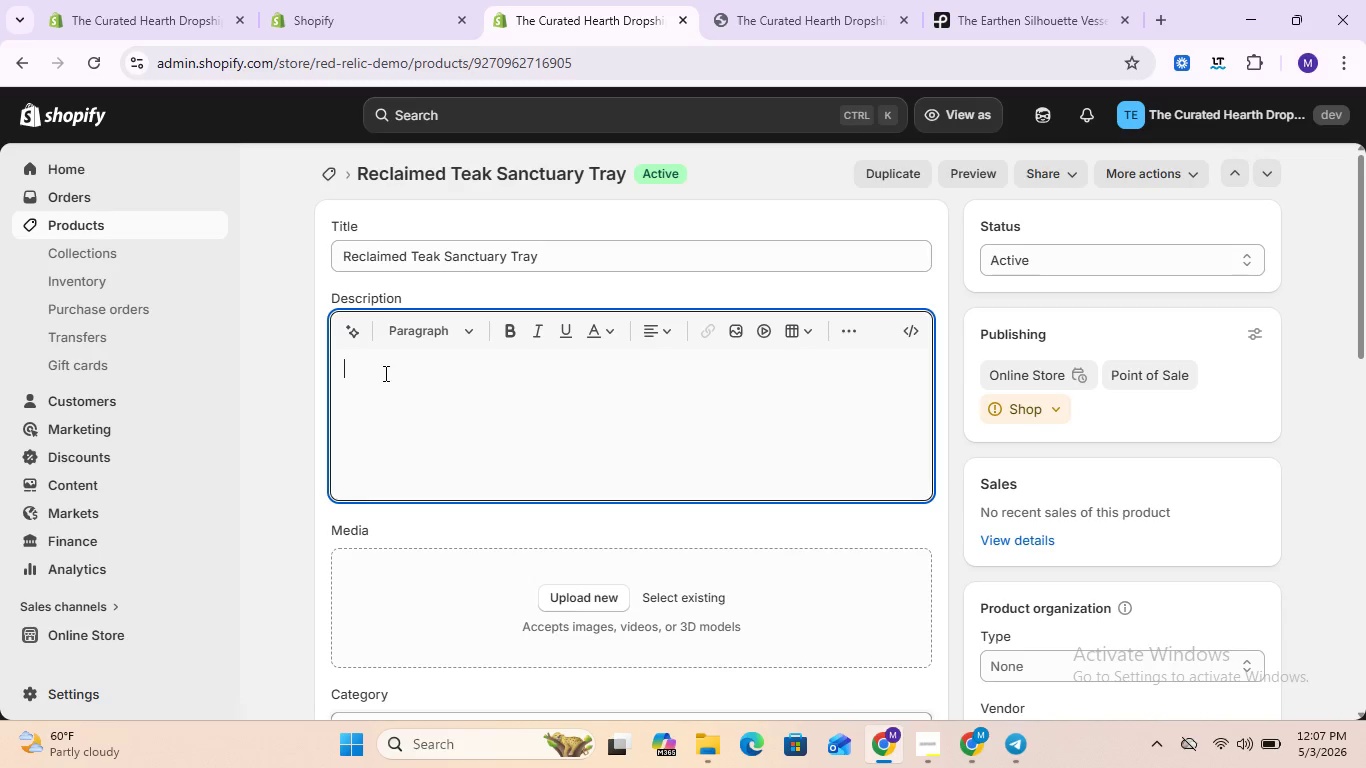 
wait(5.77)
 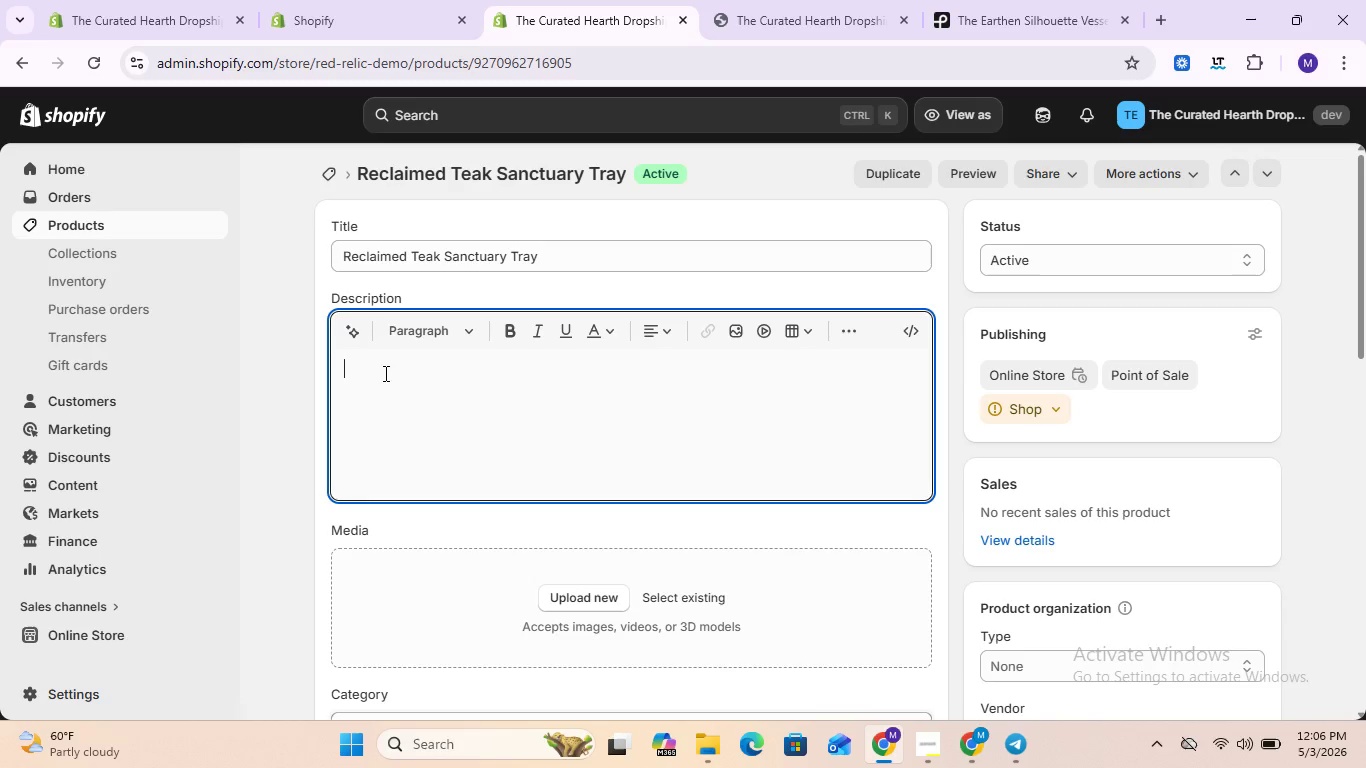 
left_click([384, 373])
 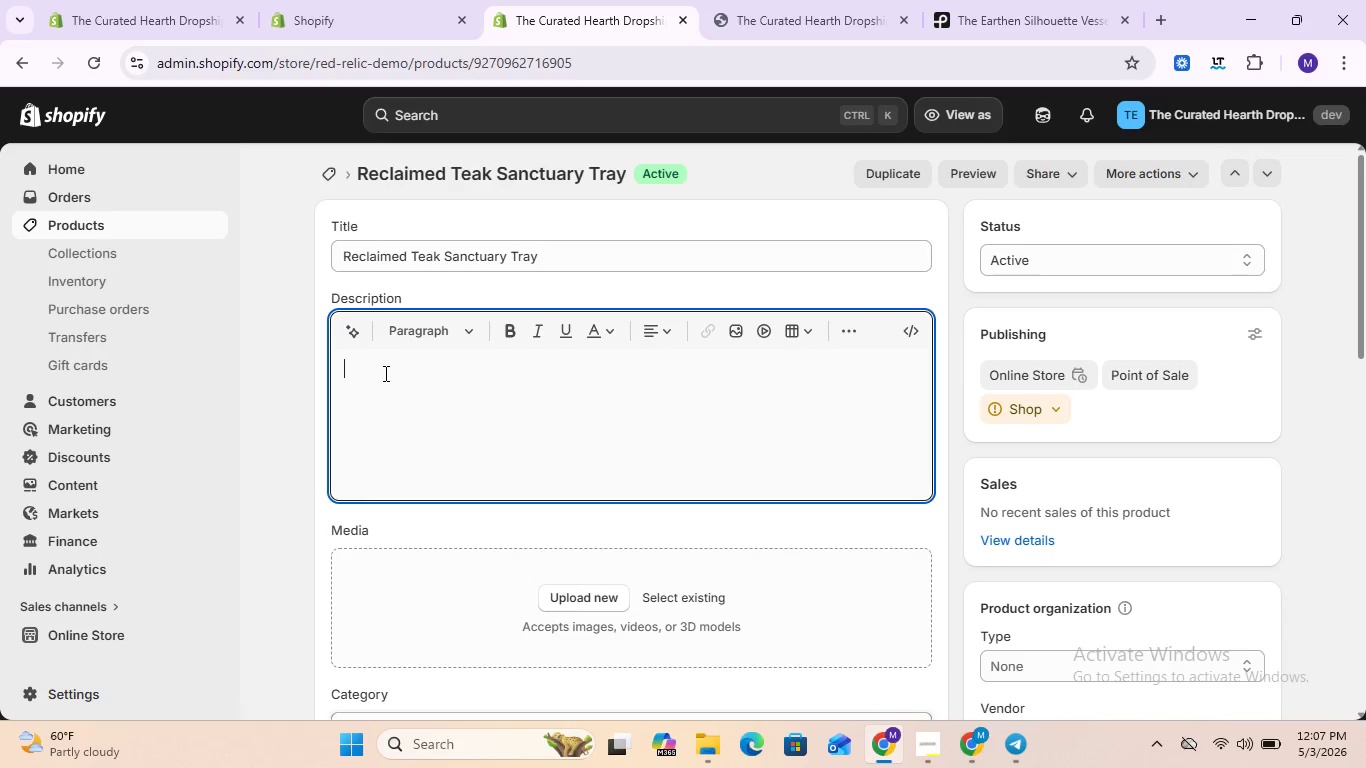 
type(Su)
 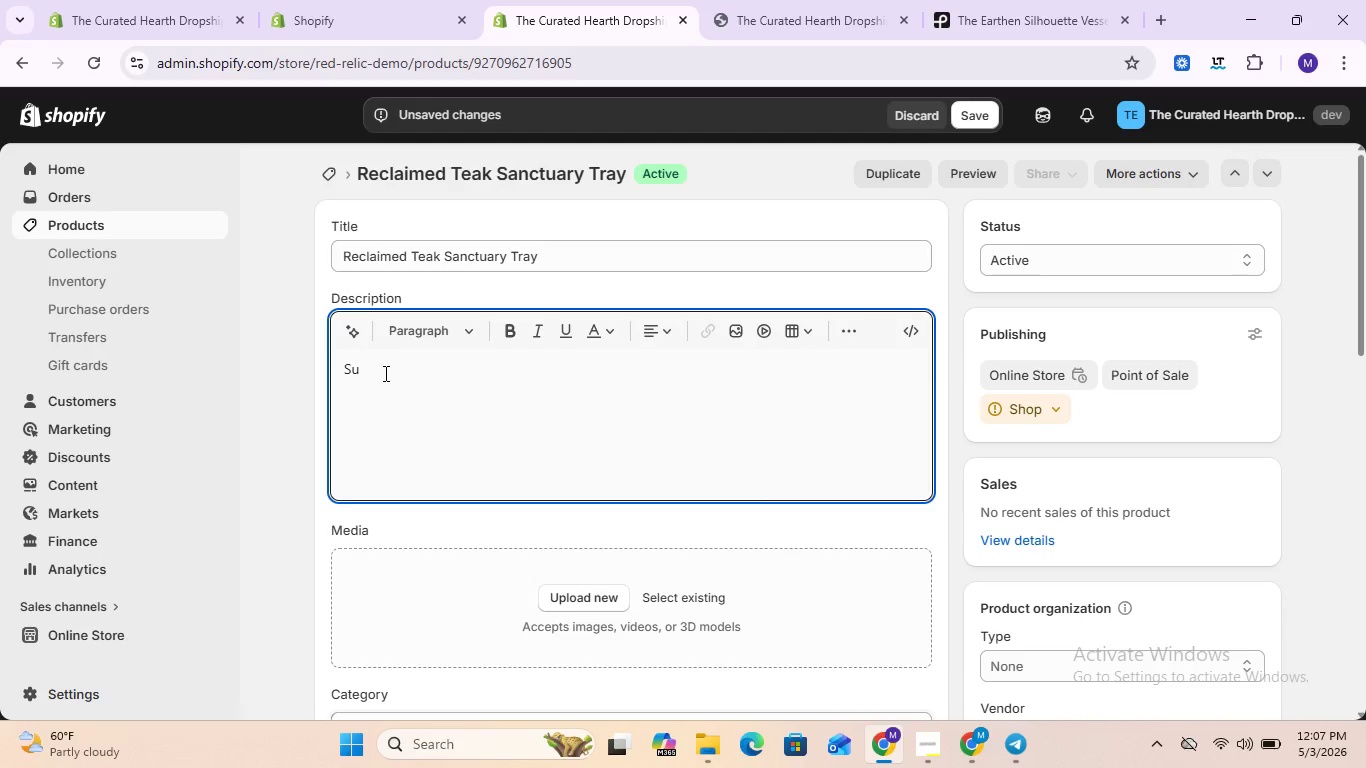 
wait(7.83)
 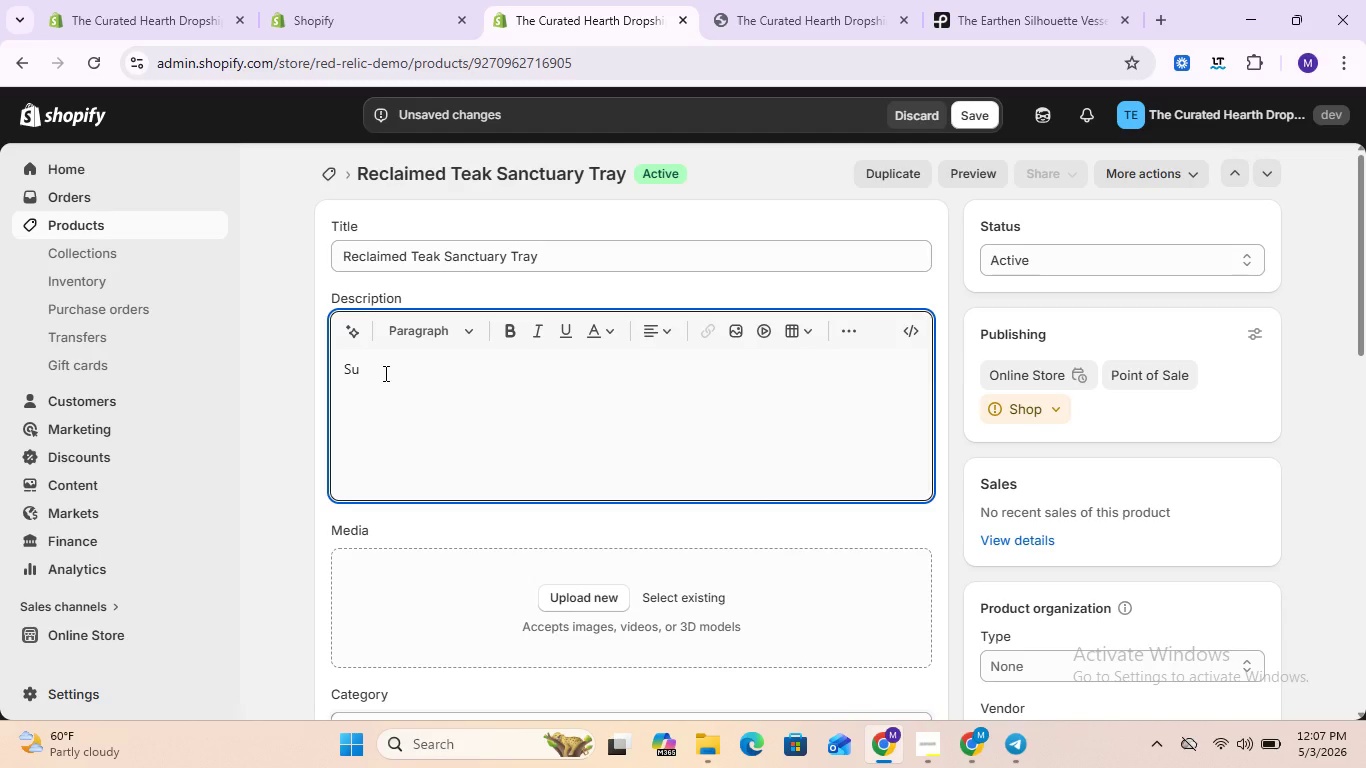 
key(Backspace)
type(cul)
 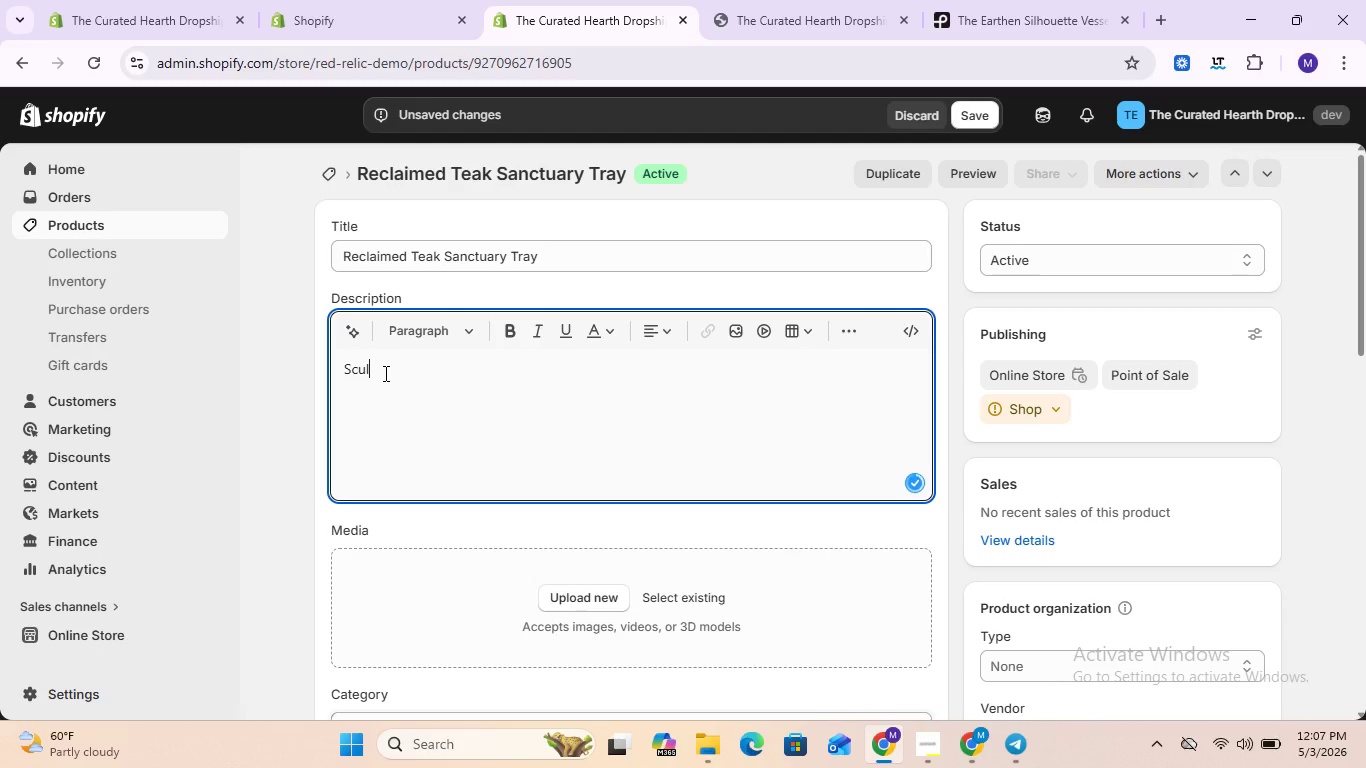 
type(pted frpm )
key(Backspace)
key(Backspace)
key(Backspace)
type(om )
 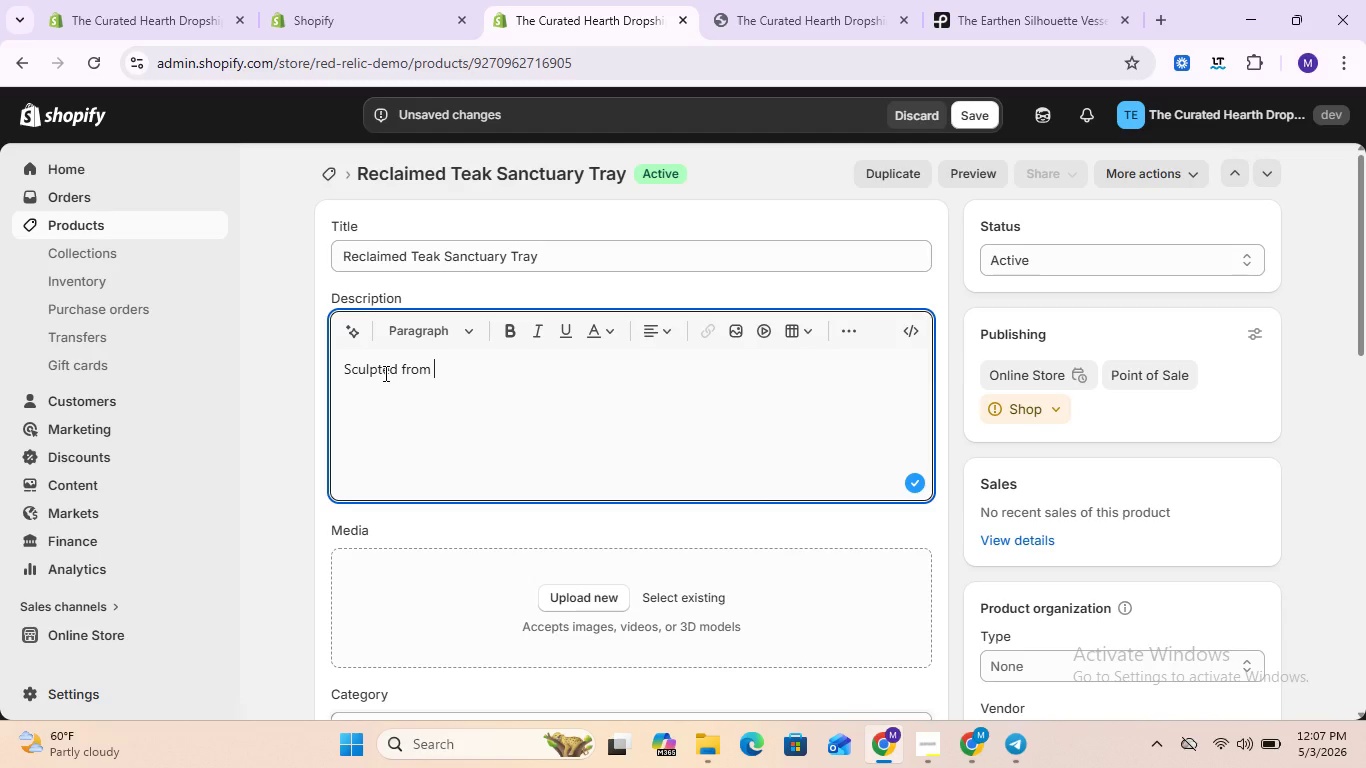 
wait(5.91)
 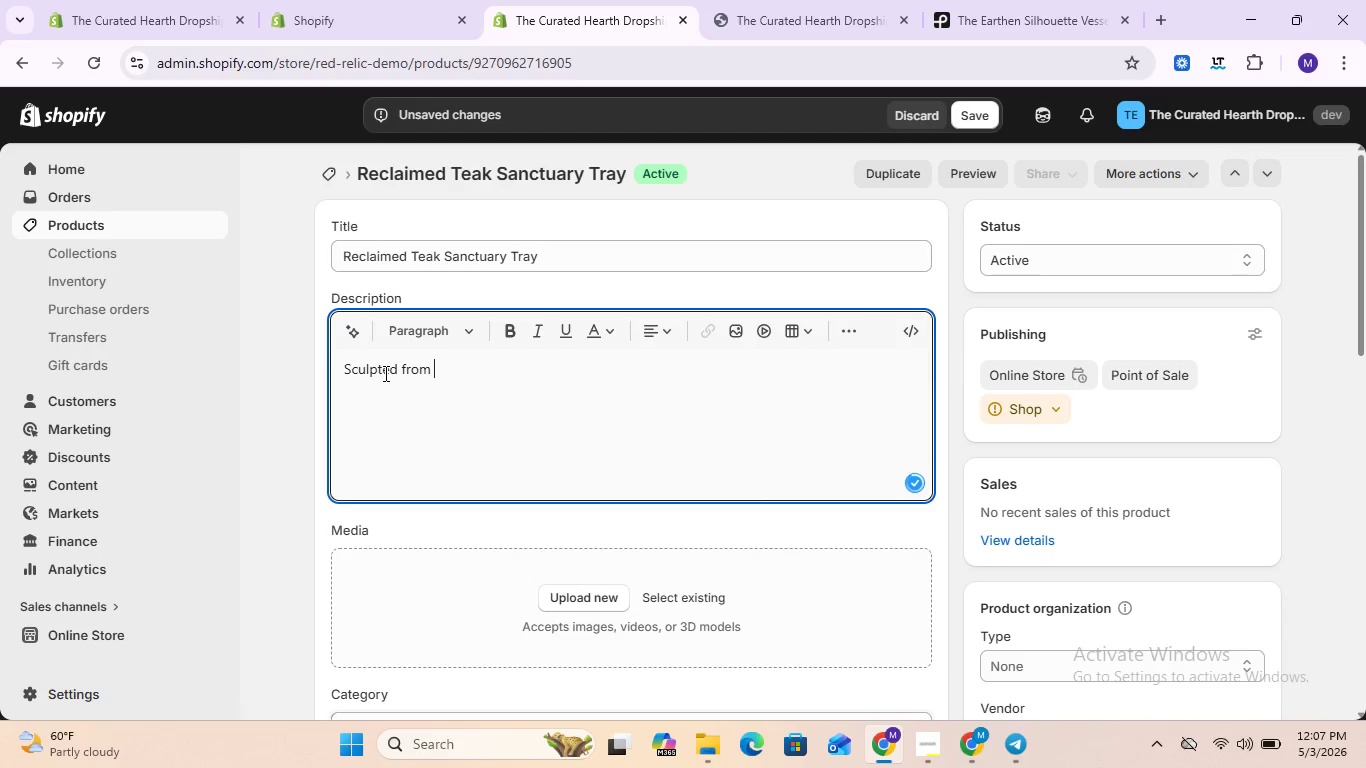 
type(sustau)
key(Backspace)
type(inable )
 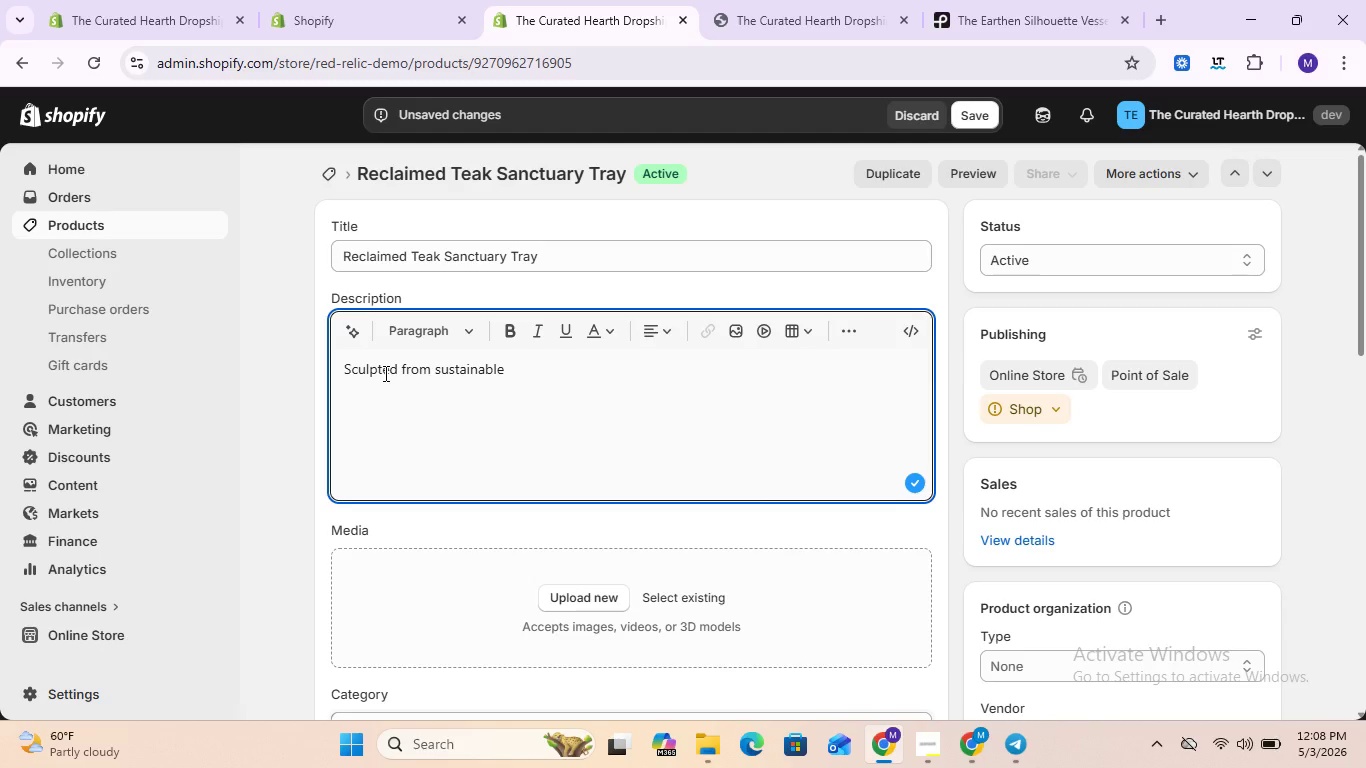 
wait(23.55)
 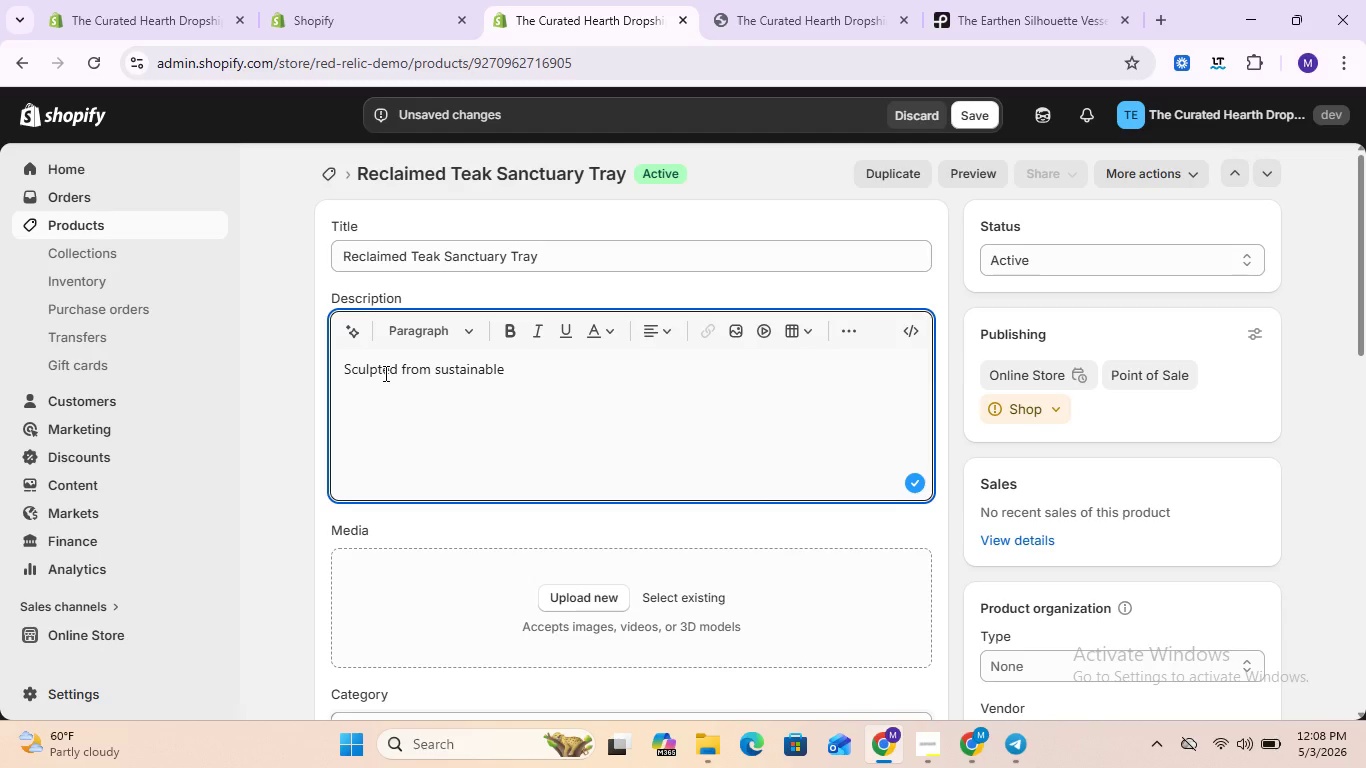 
type(acacia wood, this try celebrating)
 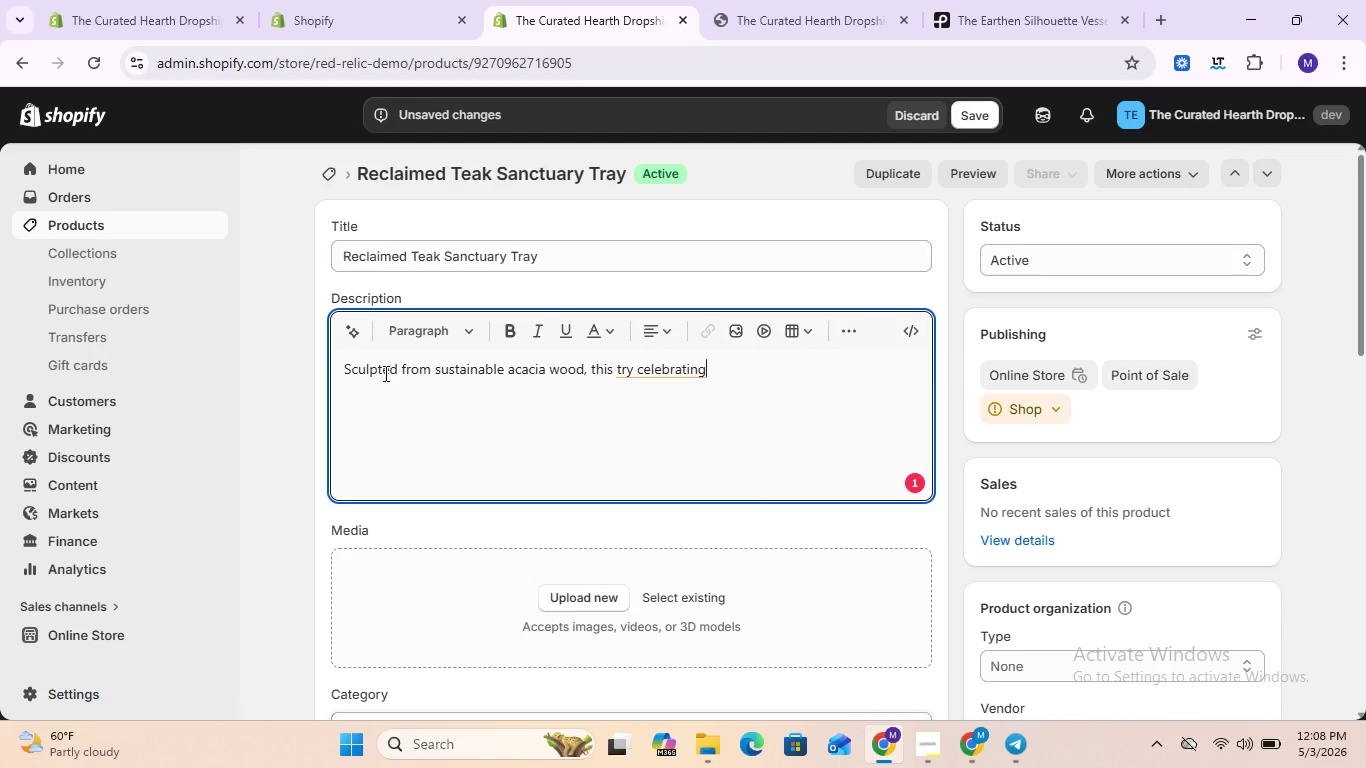 
wait(6.0)
 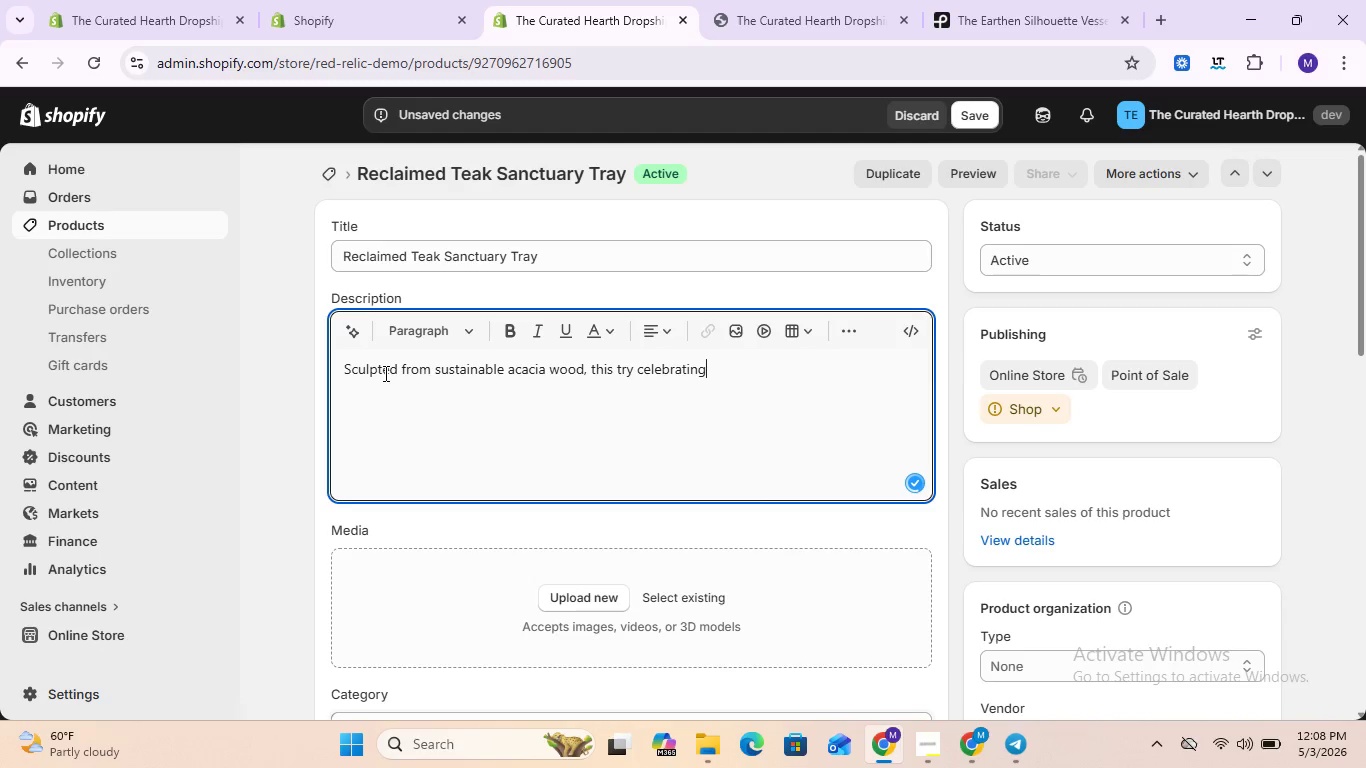 
key(Backspace)
key(Backspace)
key(Backspace)
type(s )
key(Backspace)
key(Backspace)
type(es )
 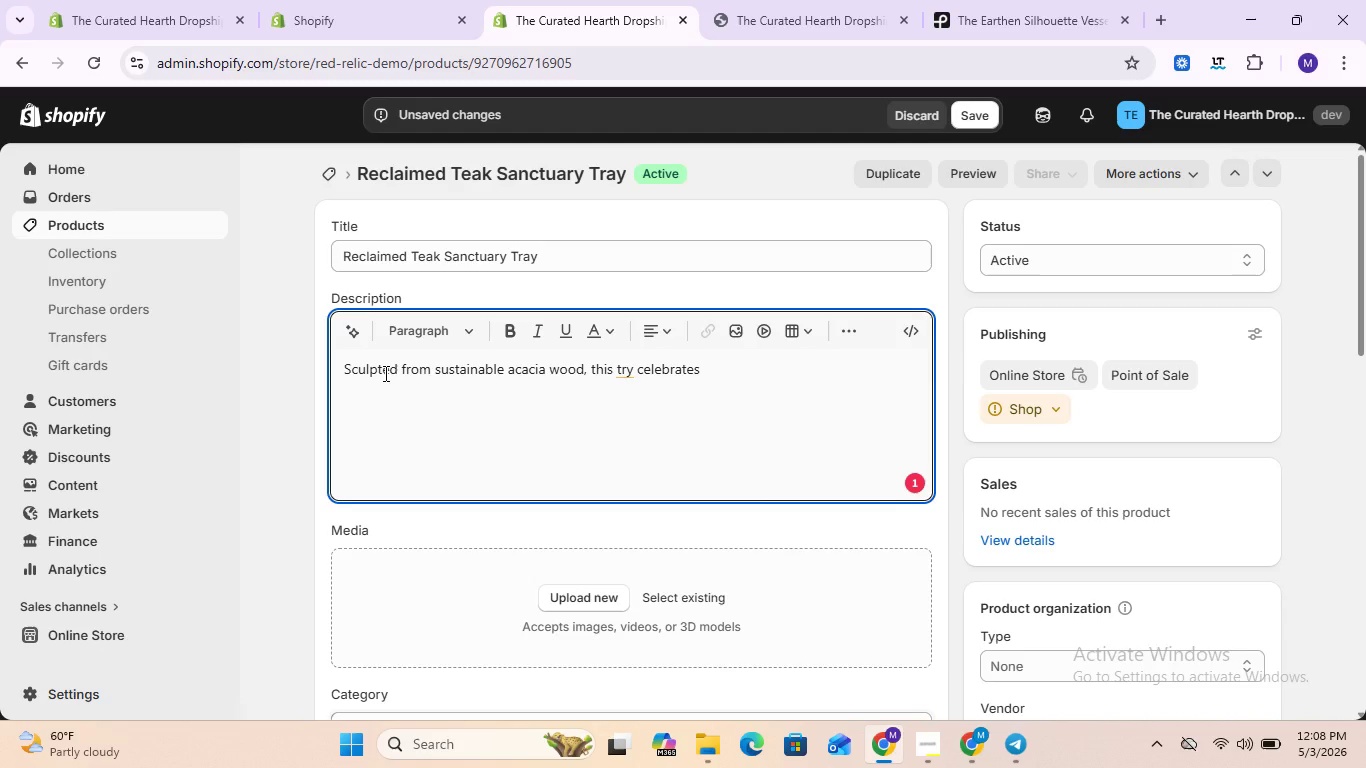 
wait(8.83)
 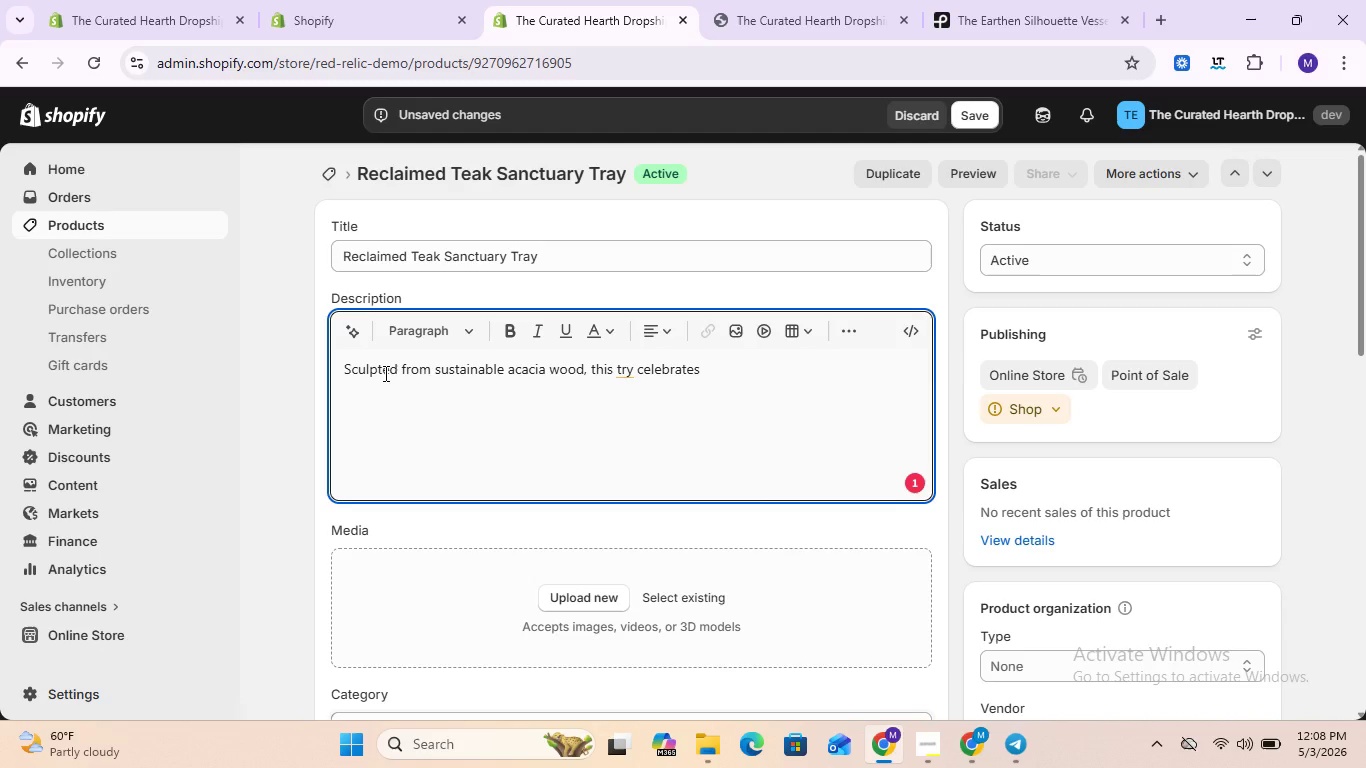 
left_click([630, 374])
 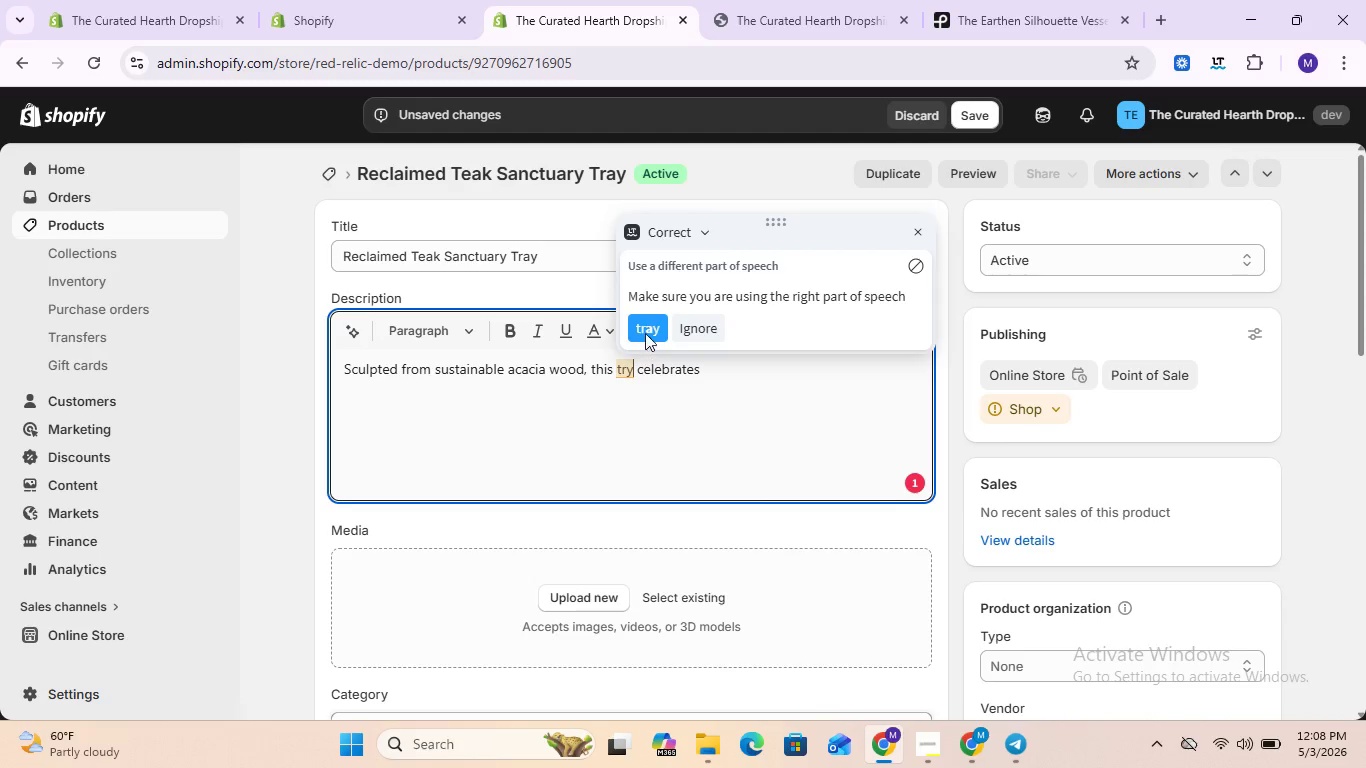 
left_click([647, 328])
 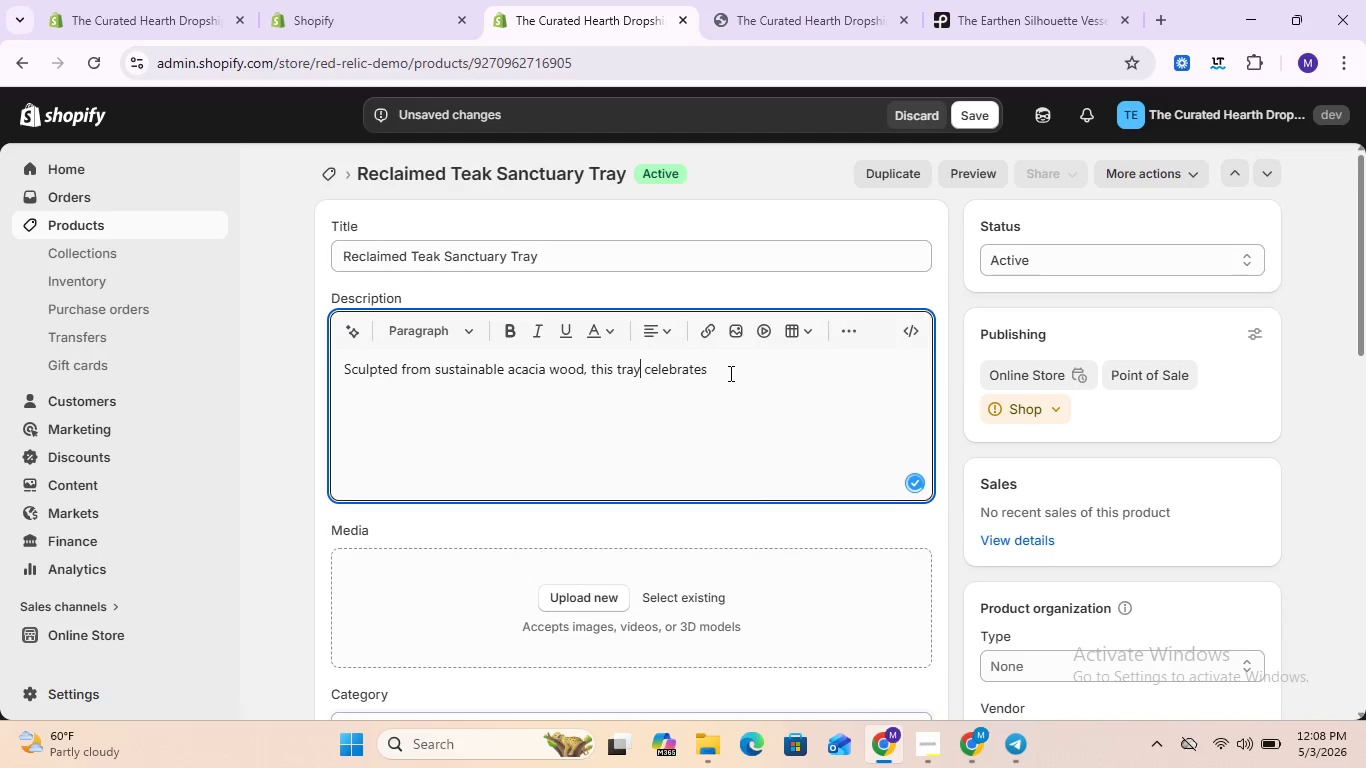 
left_click([729, 373])
 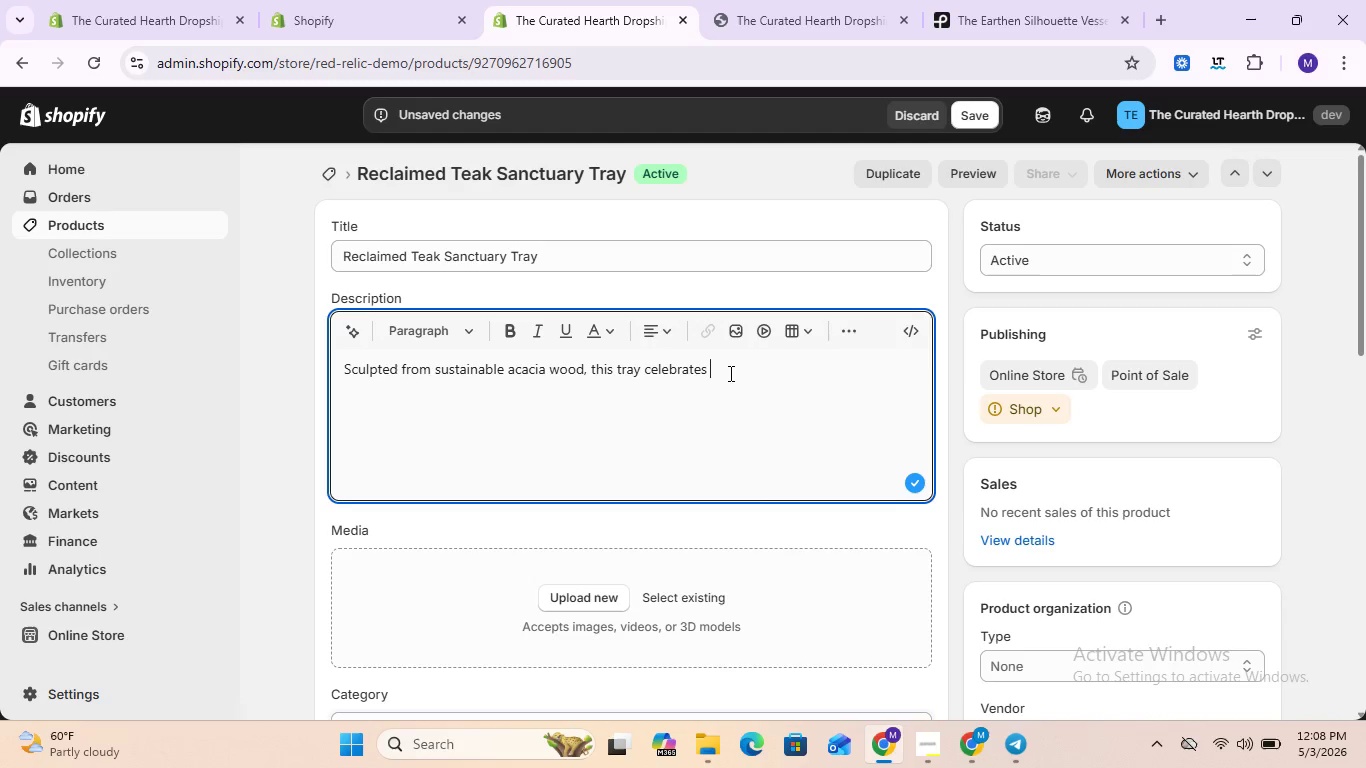 
type(the )
 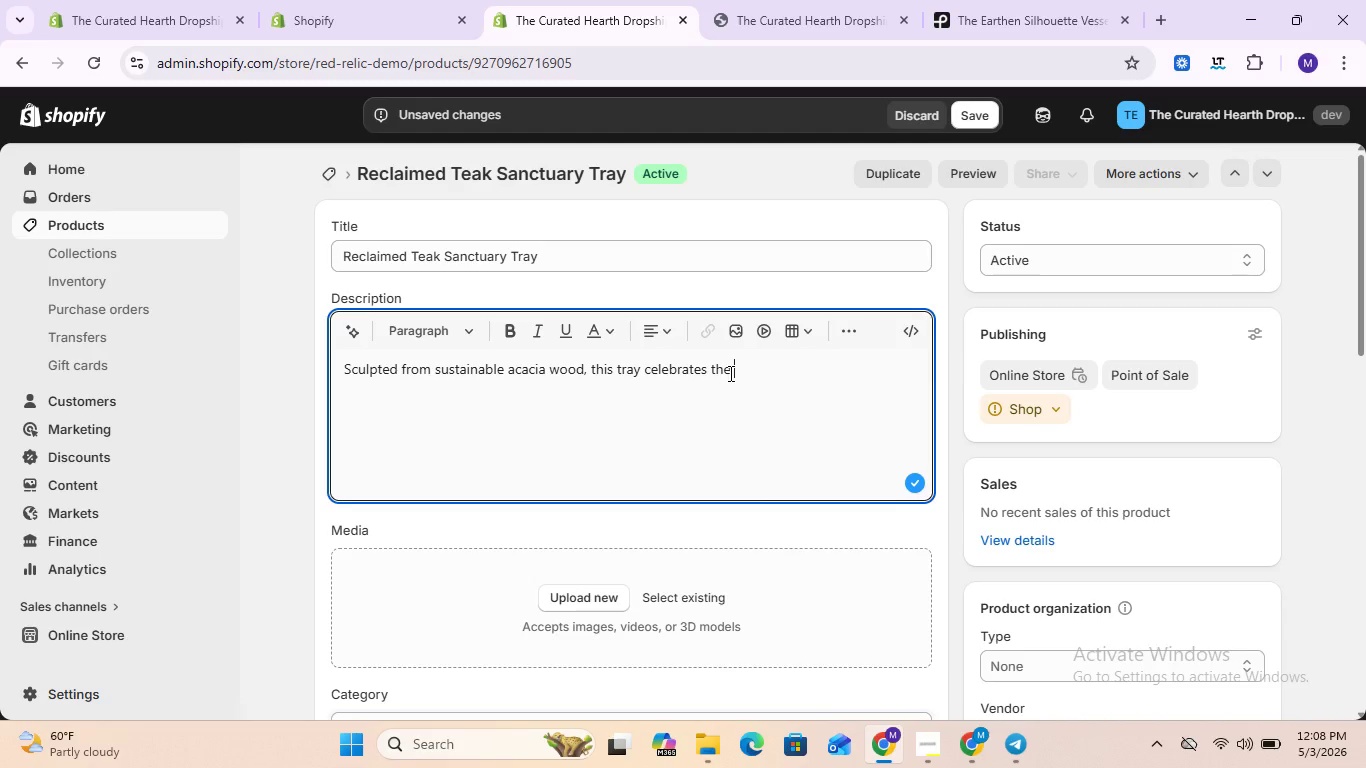 
wait(6.03)
 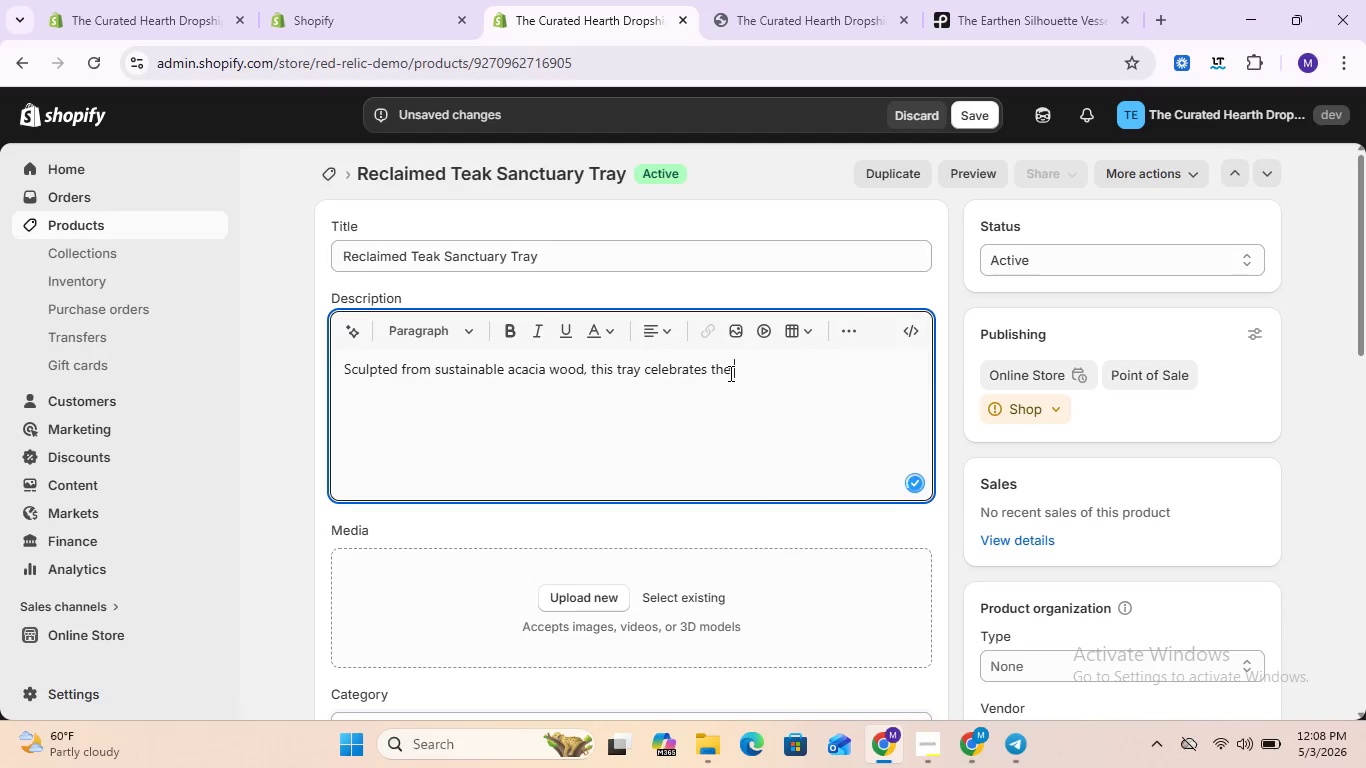 
type(unique grain )
 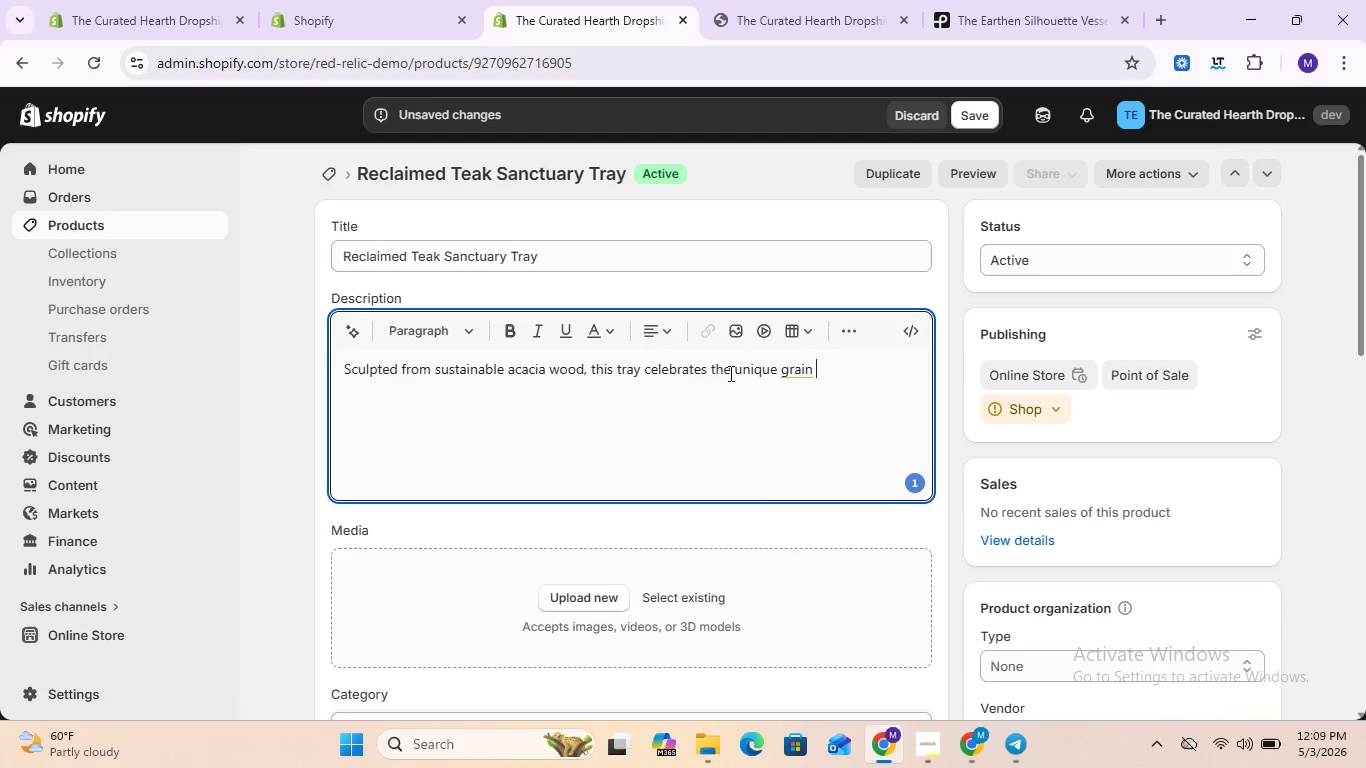 
type(pattern )
key(Backspace)
type(s of natural timber )
key(Backspace)
type(. )
 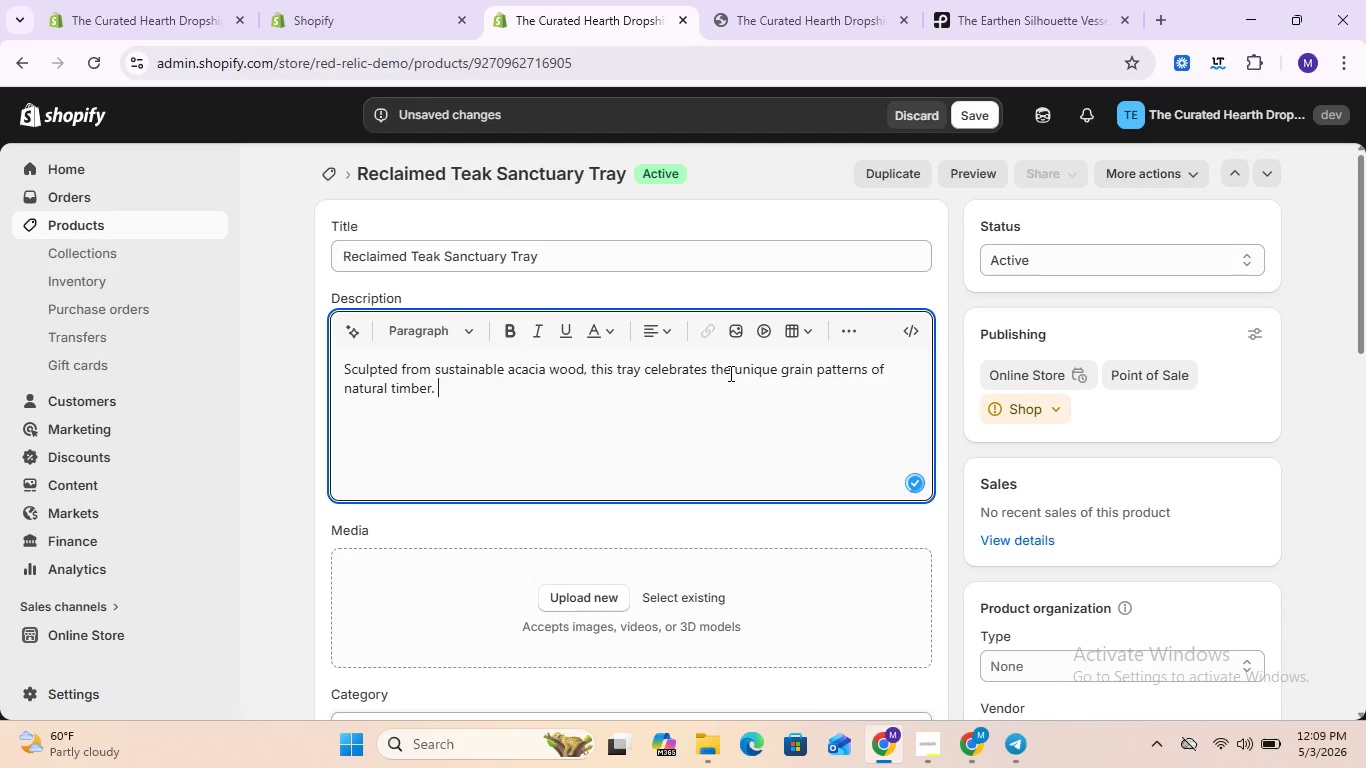 
type(ideal for )
 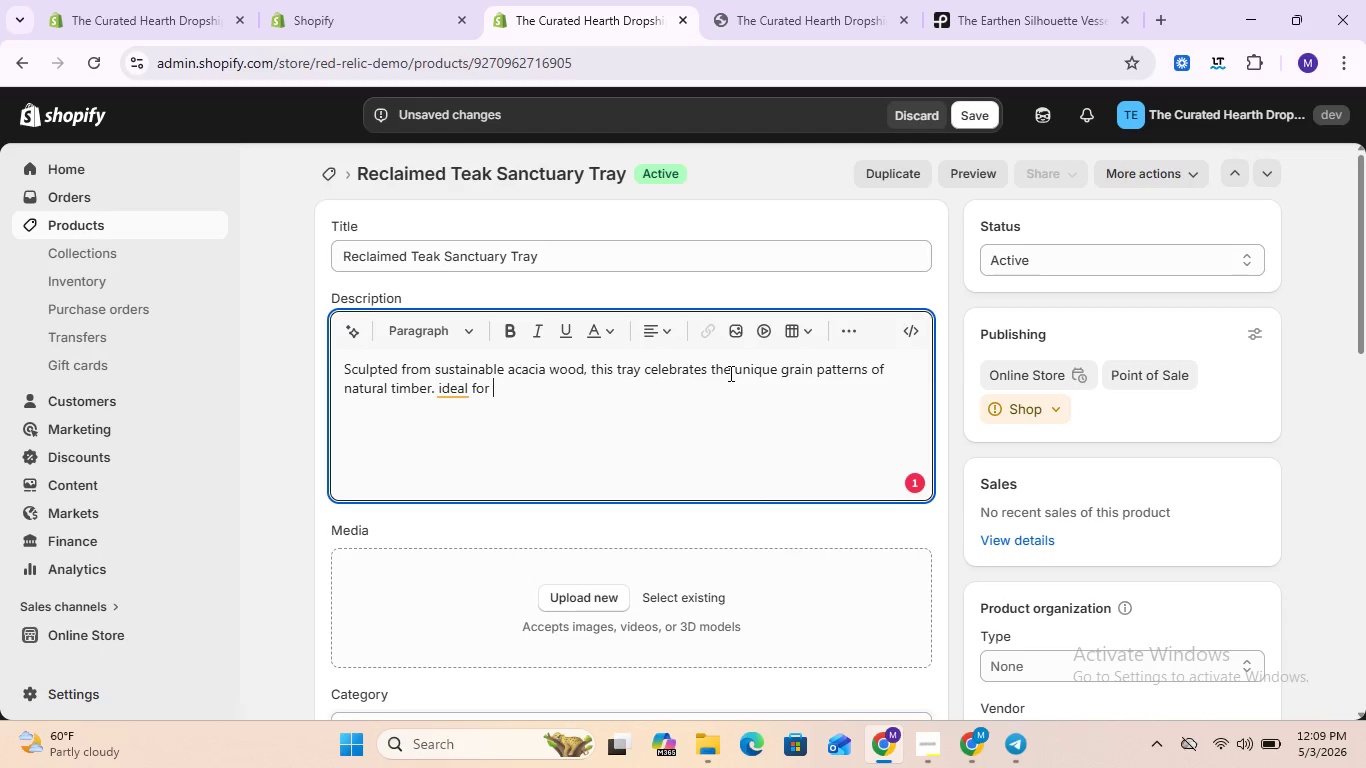 
wait(9.27)
 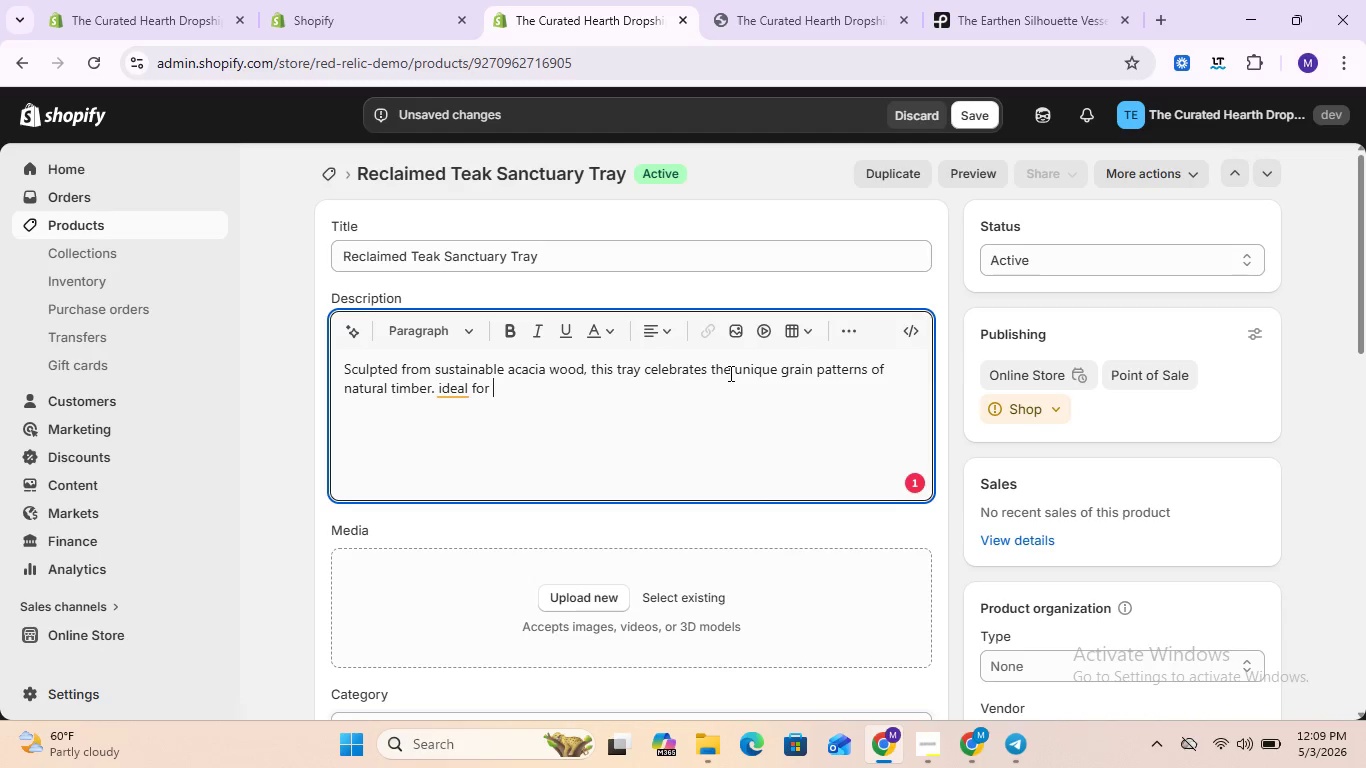 
left_click([445, 396])
 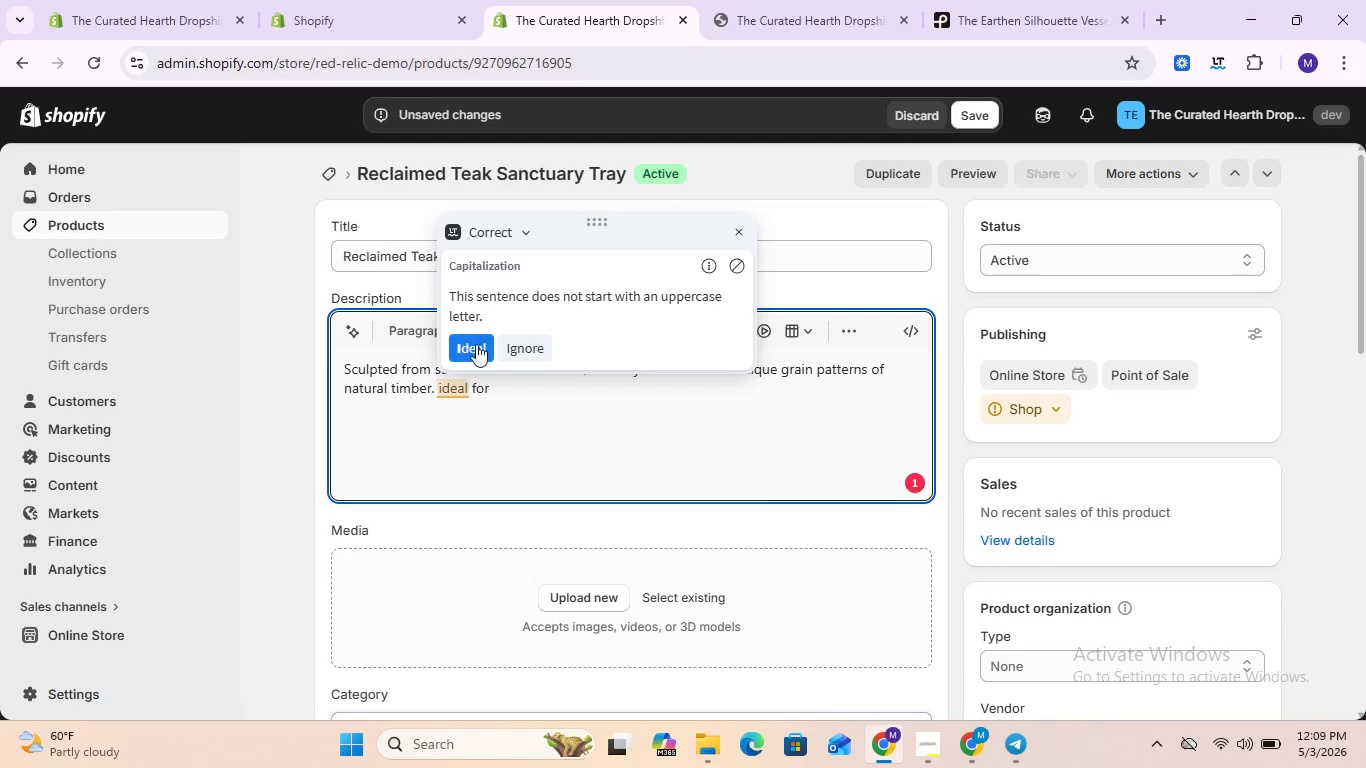 
left_click([476, 343])
 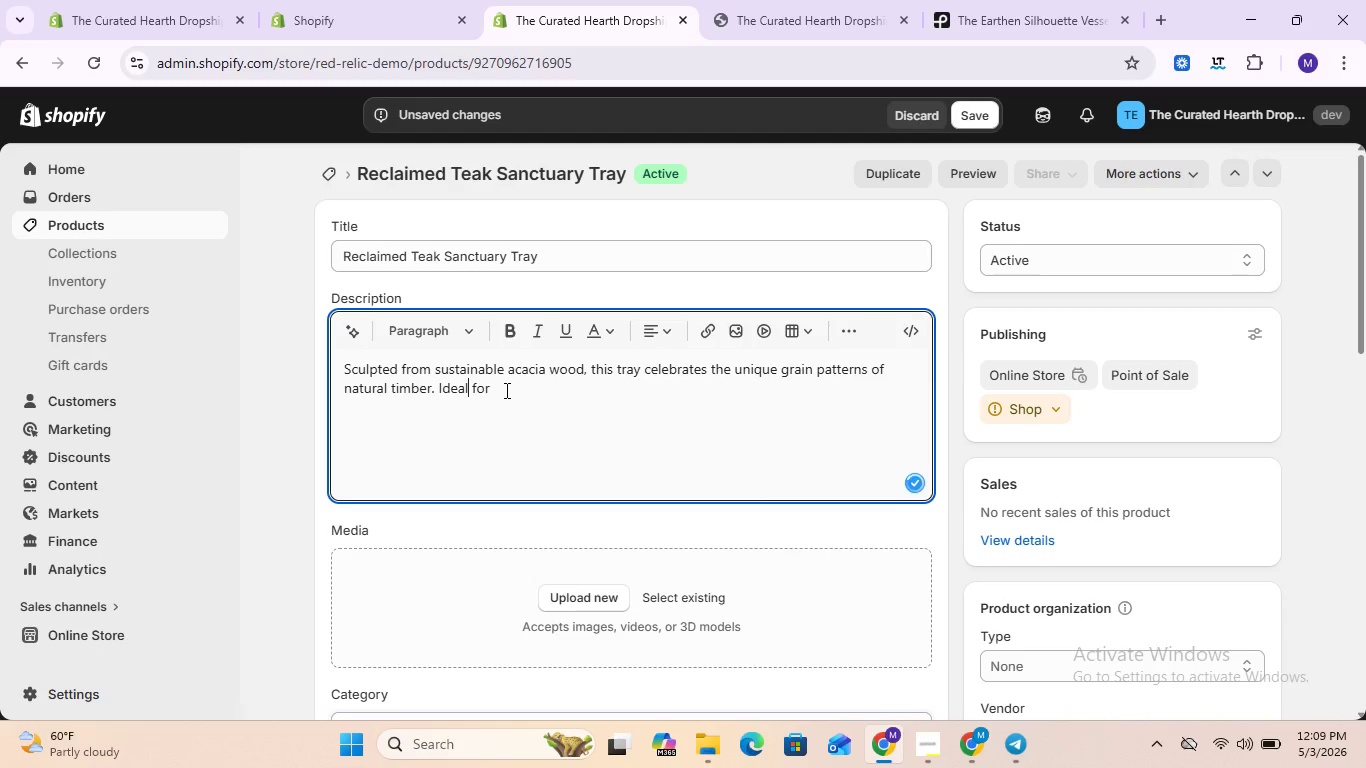 
left_click([505, 390])
 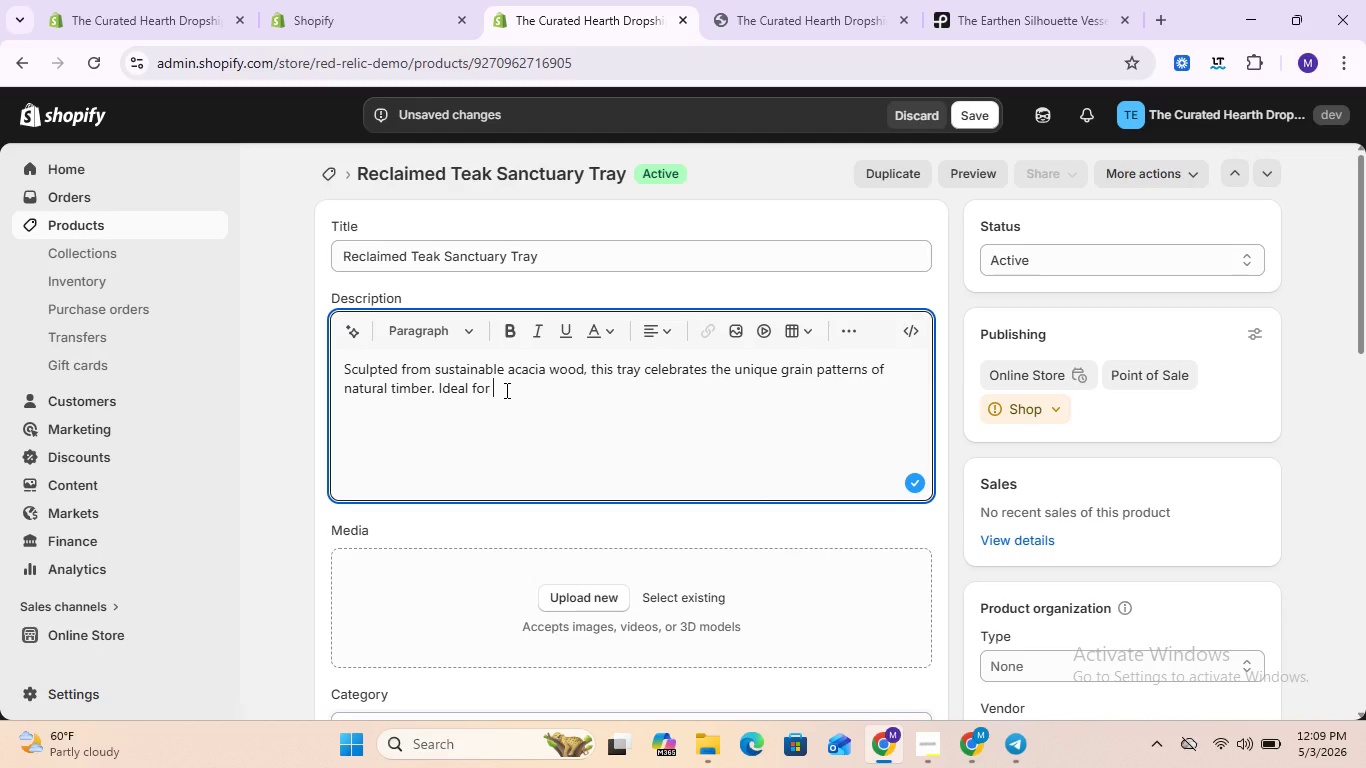 
wait(9.47)
 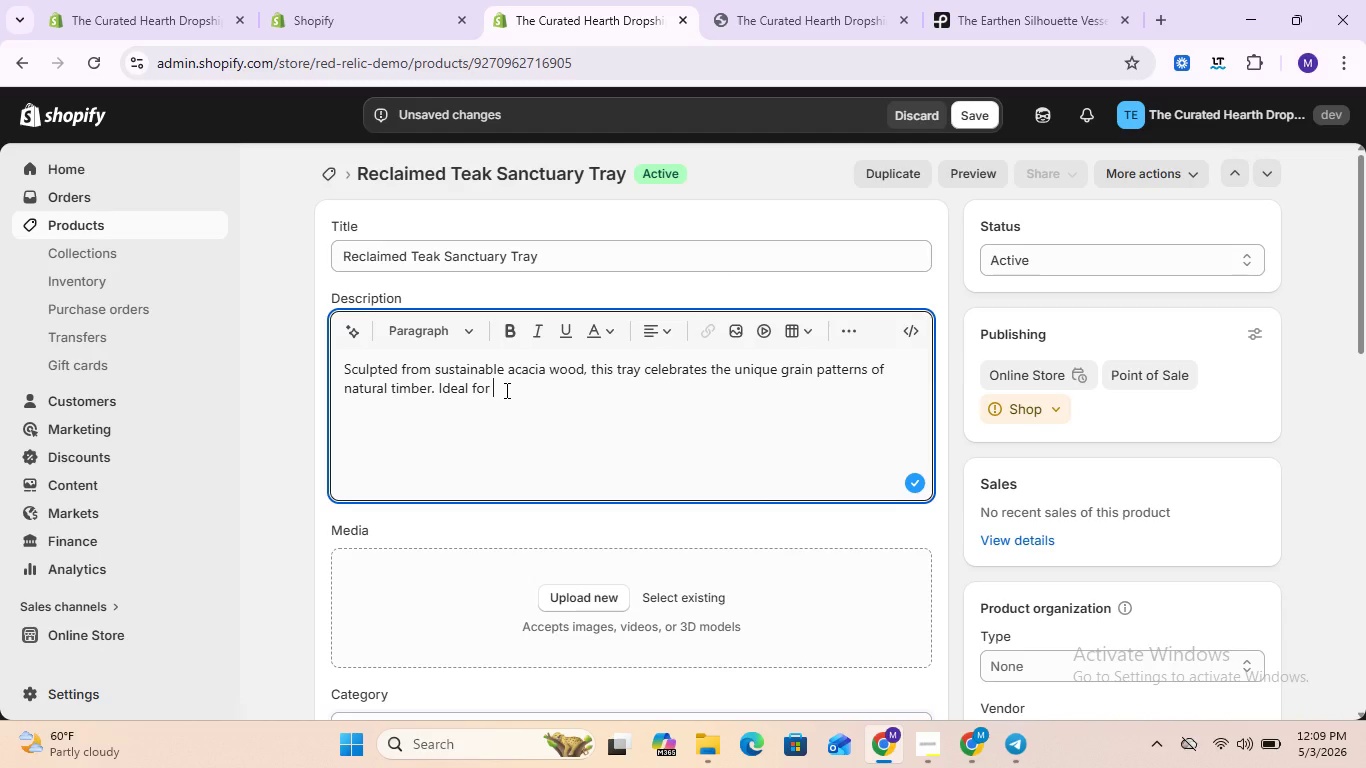 
type(daily )
 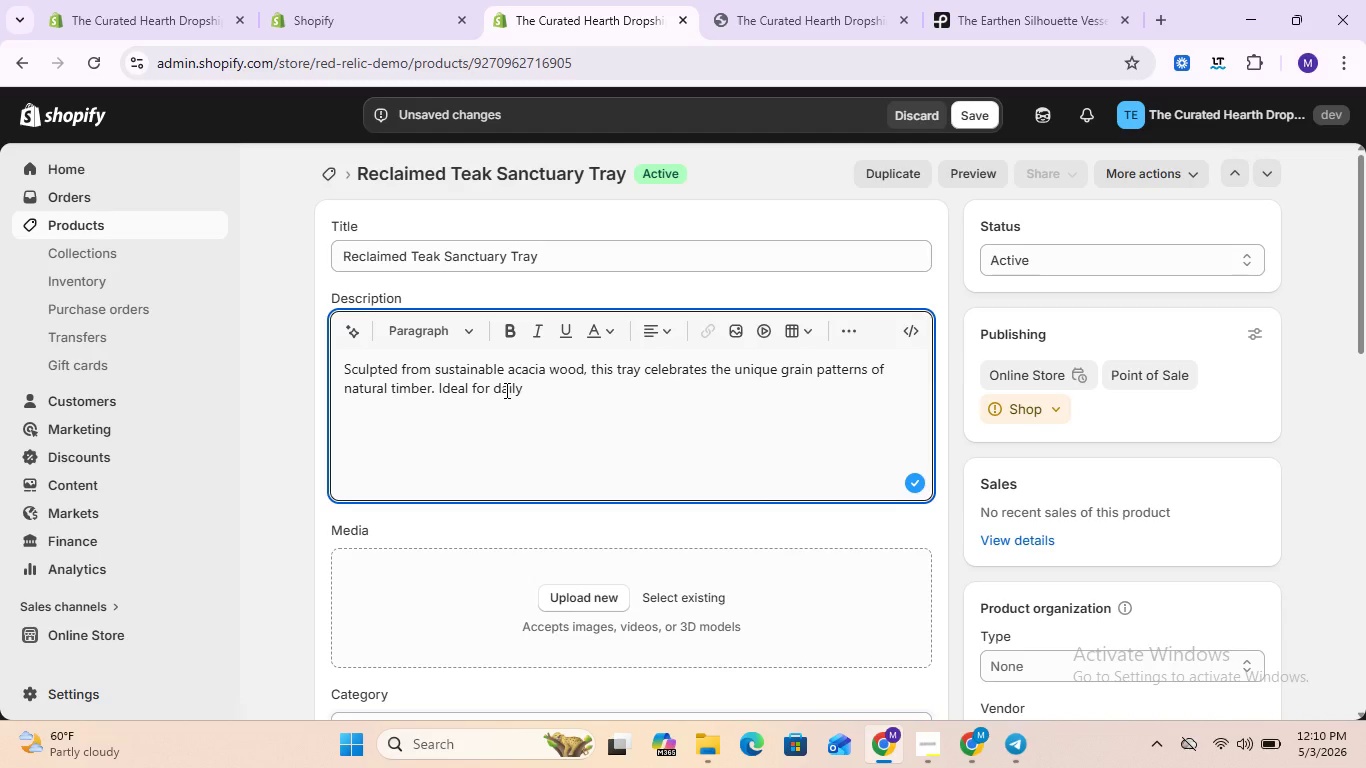 
wait(8.91)
 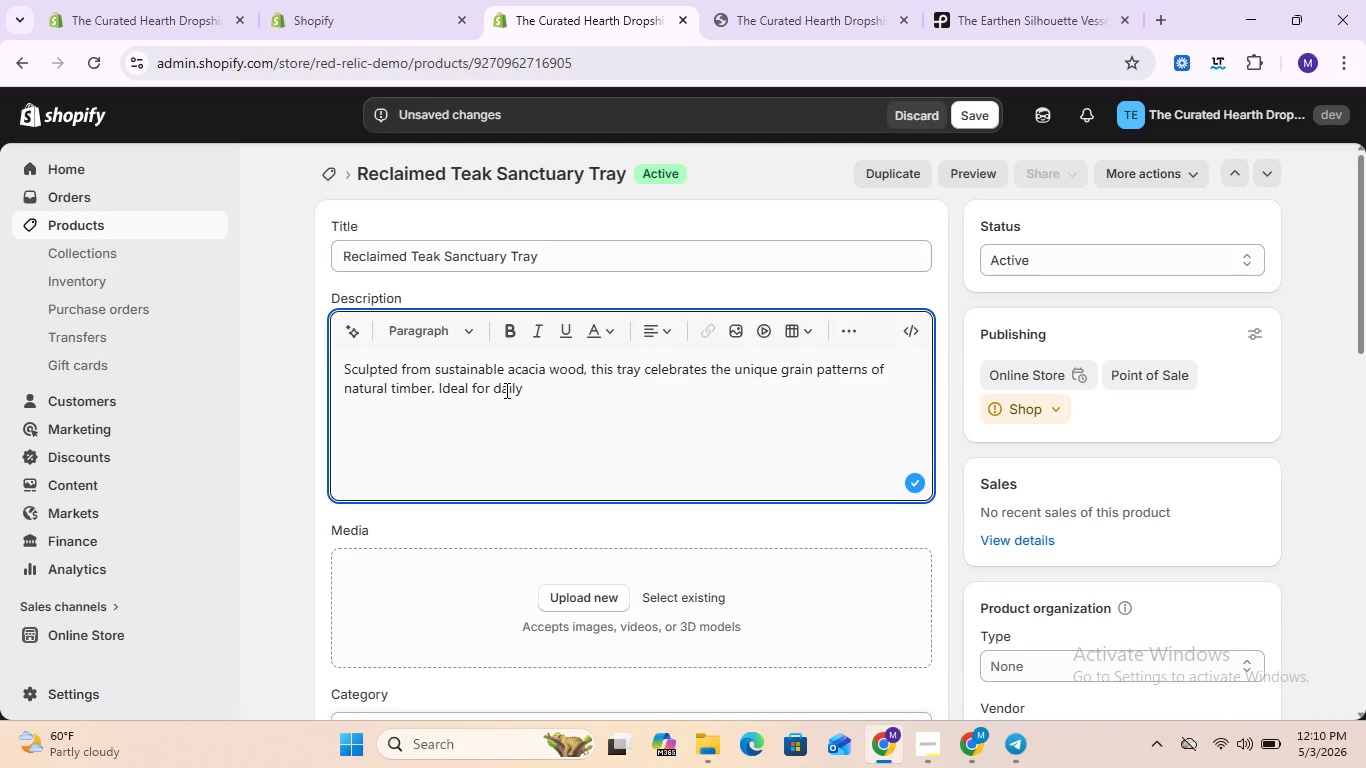 
type(delay ritual or displaying curated objects)
 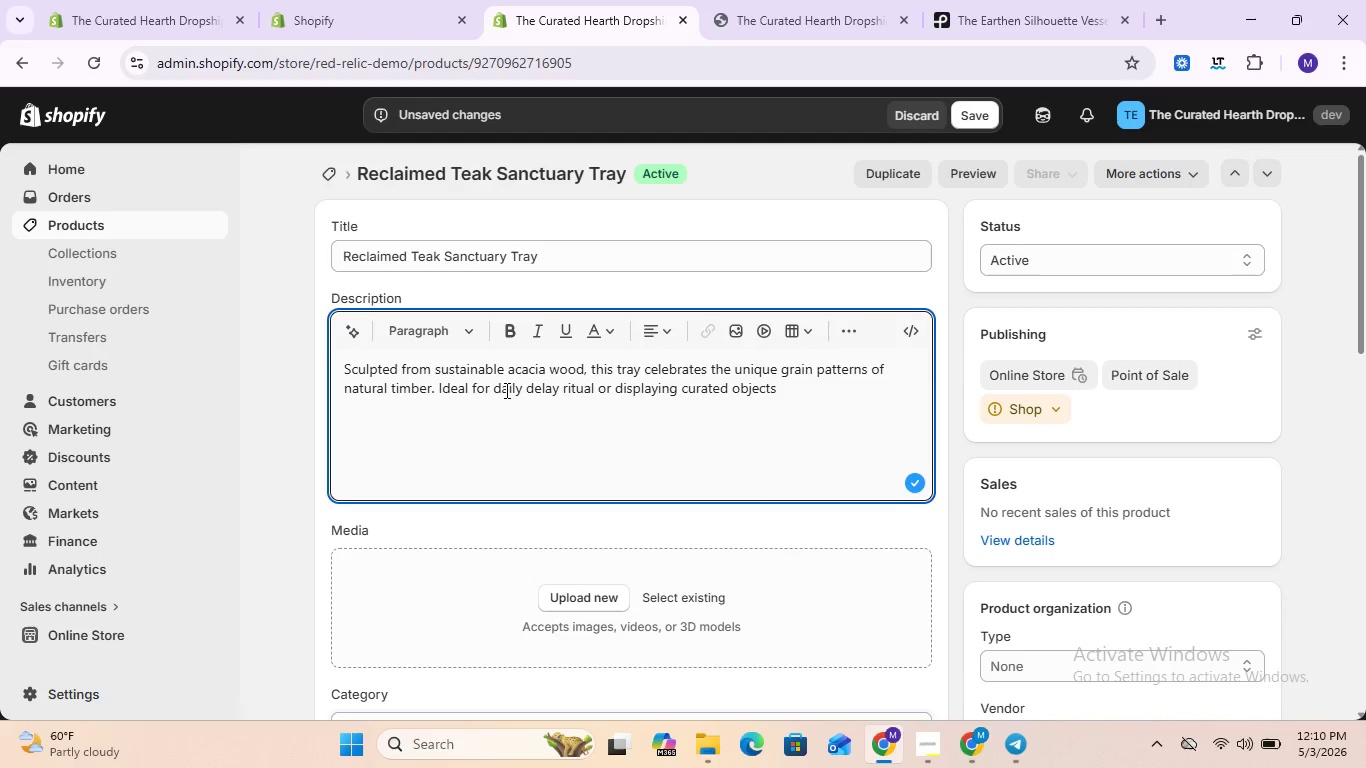 
key(Period)
 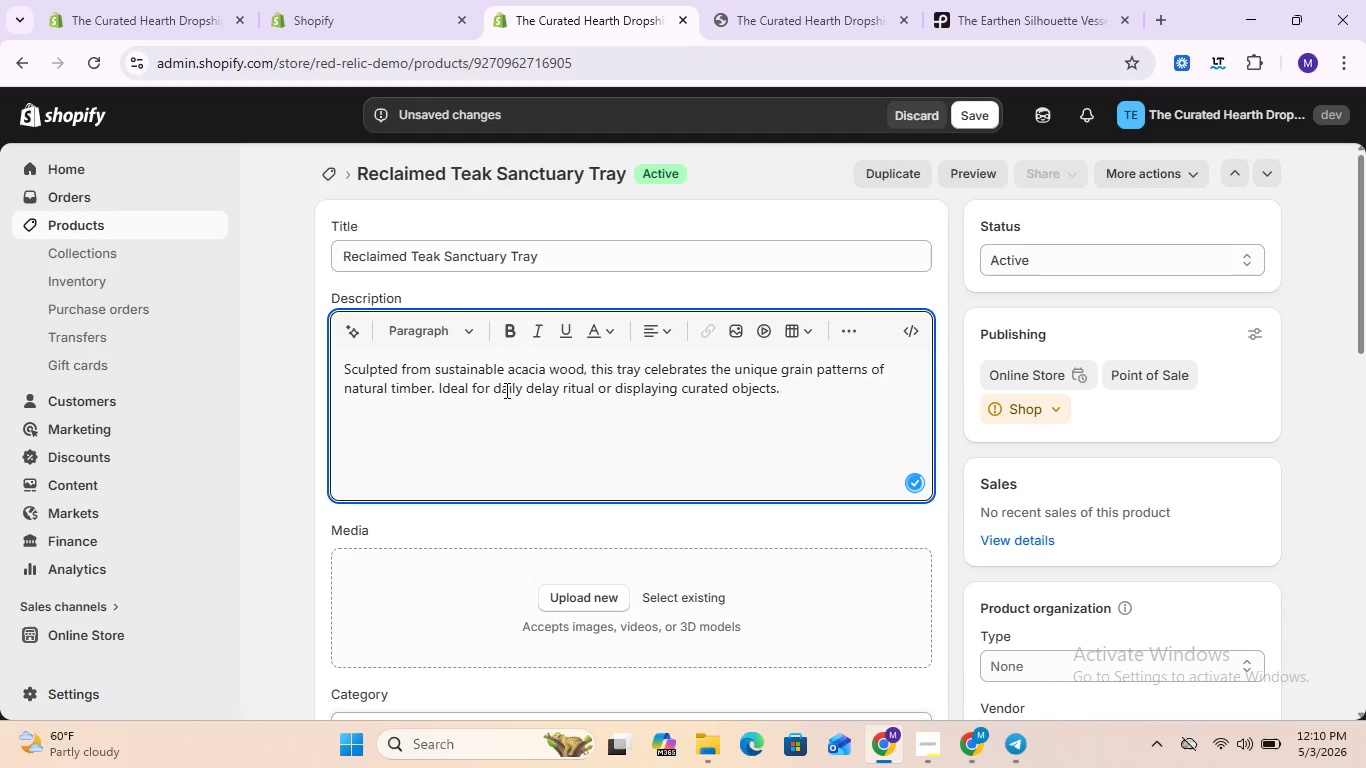 
scroll: coordinate [505, 390], scroll_direction: down, amount: 1.0
 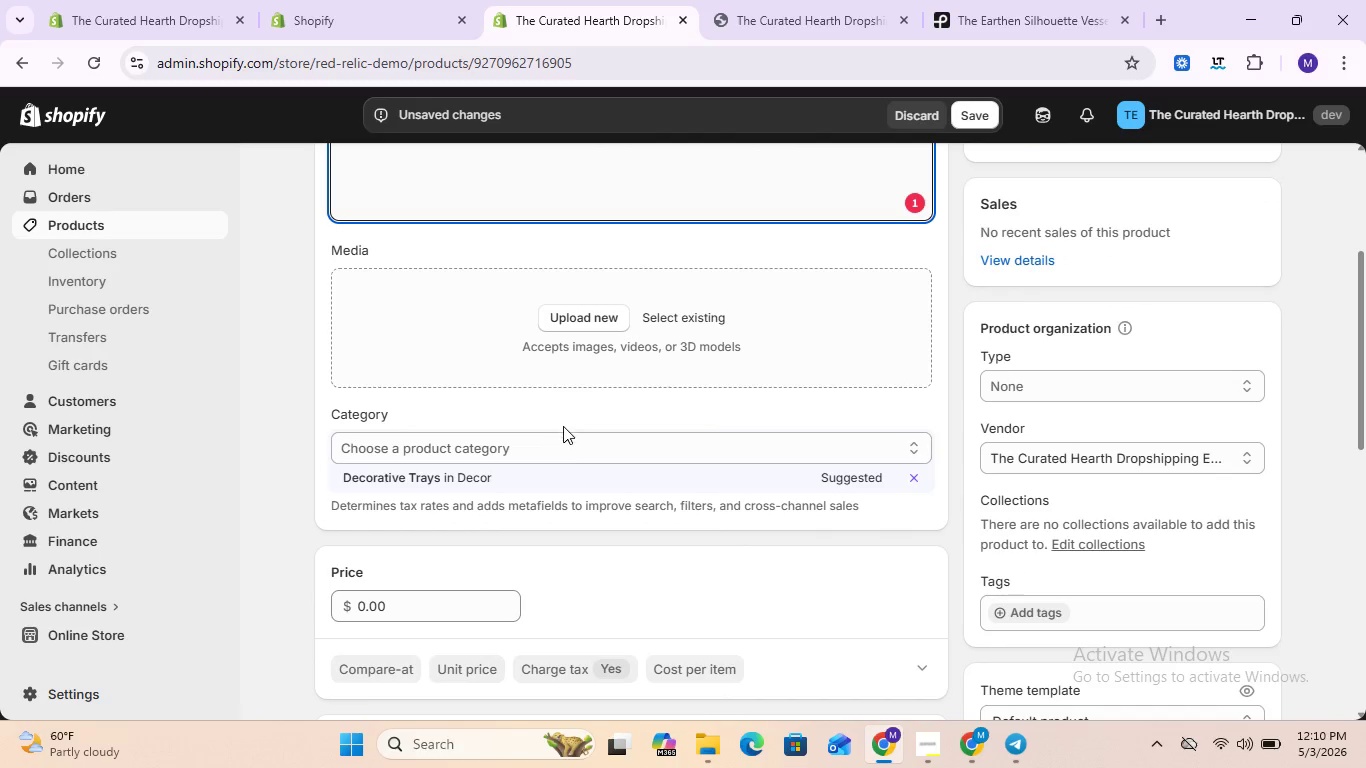 
left_click([580, 444])
 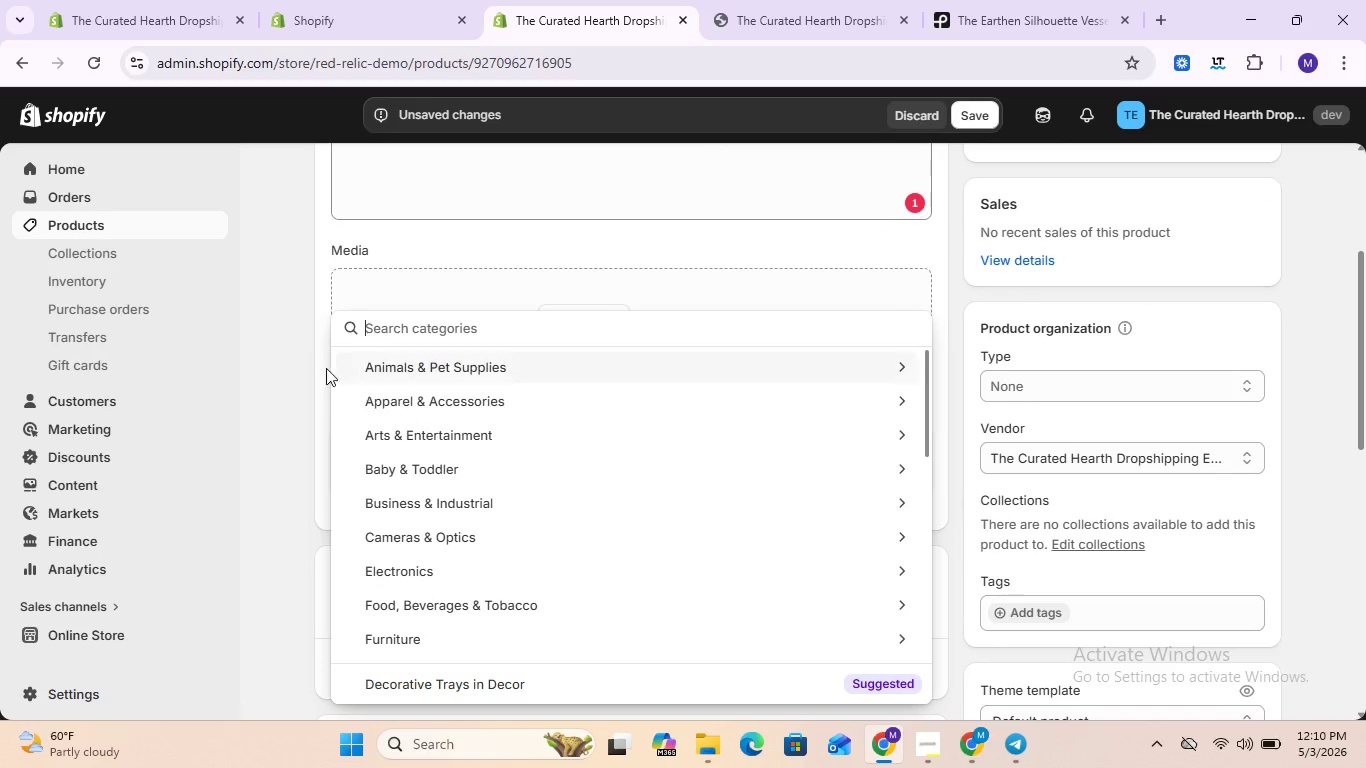 
left_click([256, 361])
 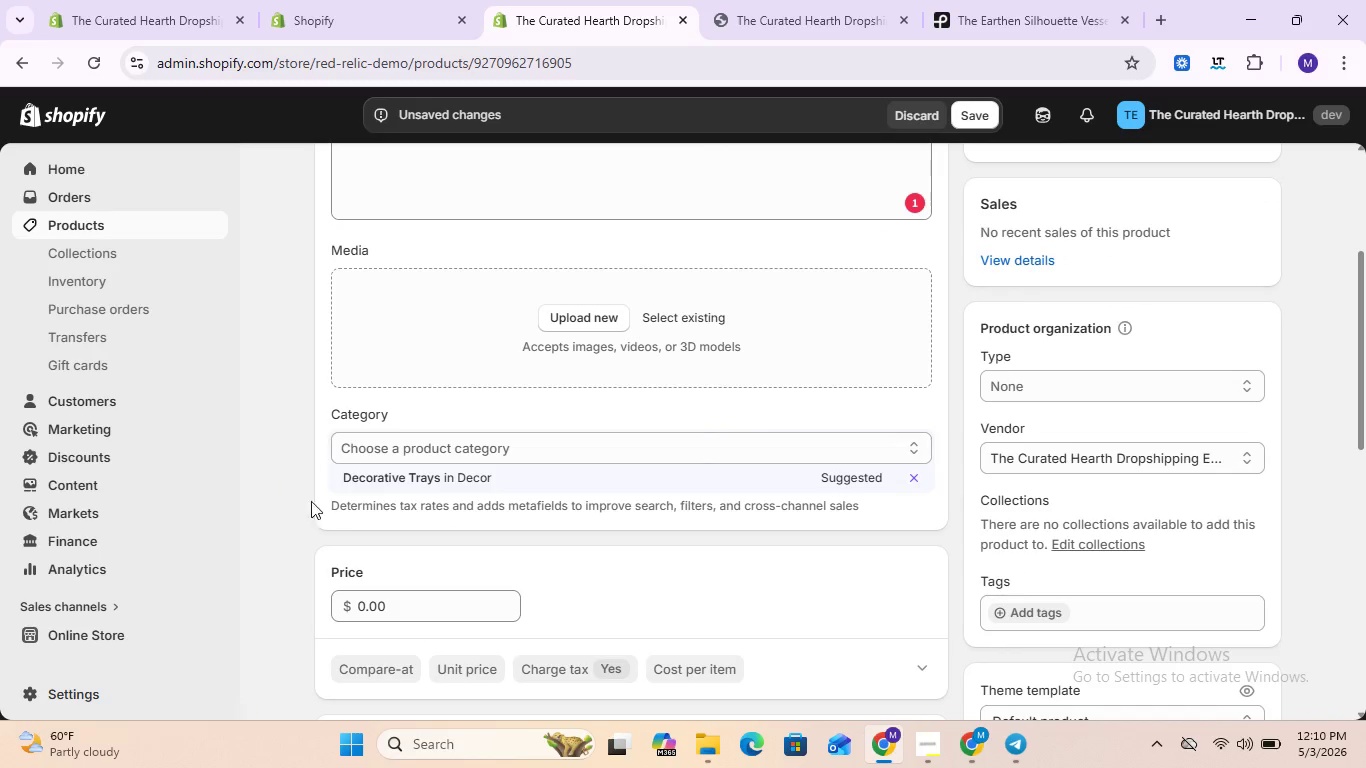 
wait(6.31)
 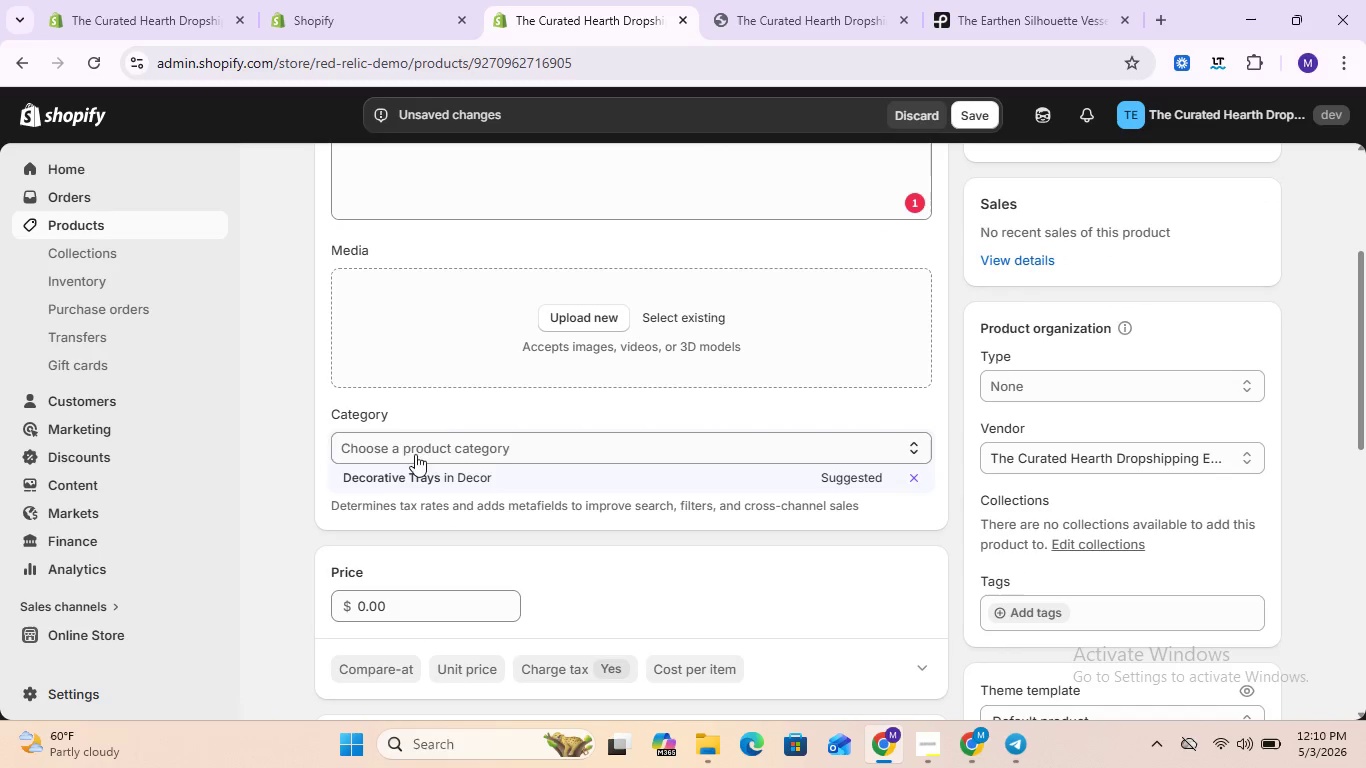 
double_click([396, 599])
 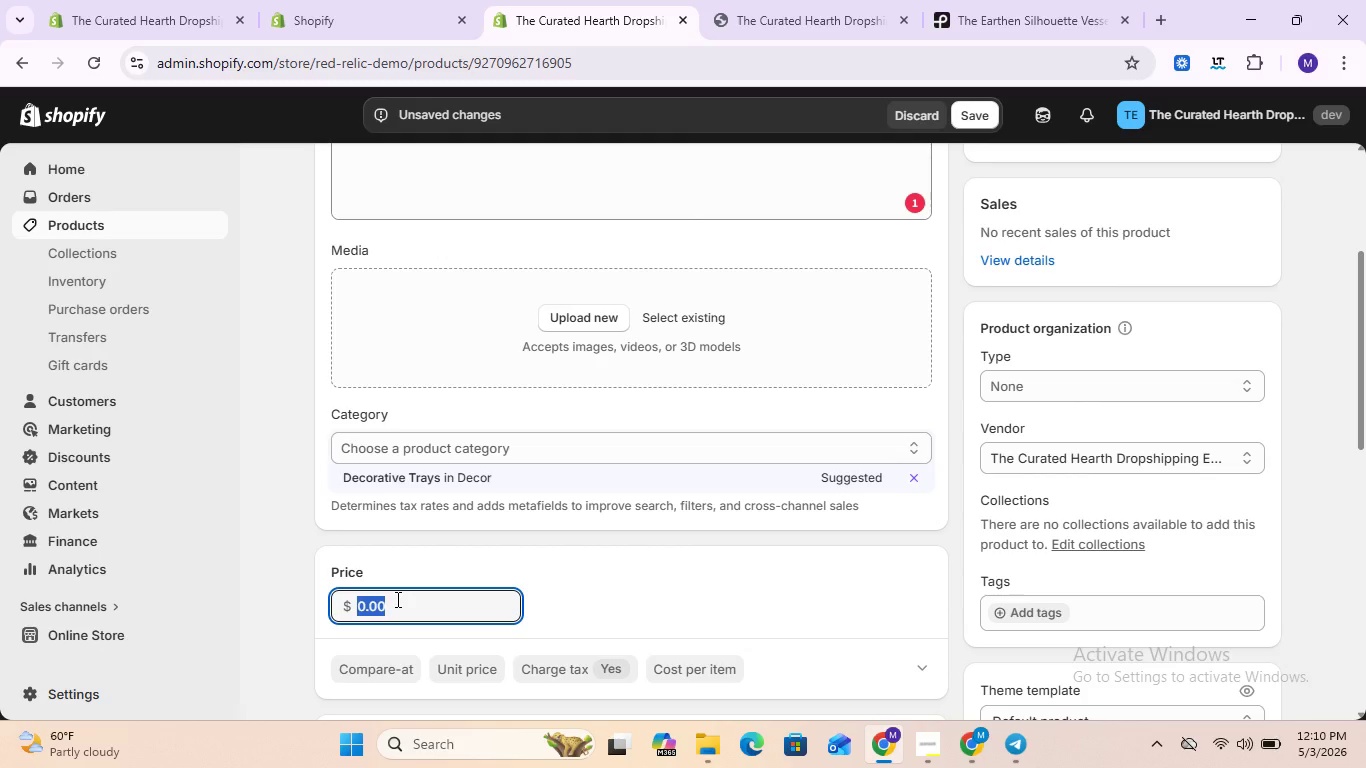 
triple_click([396, 599])
 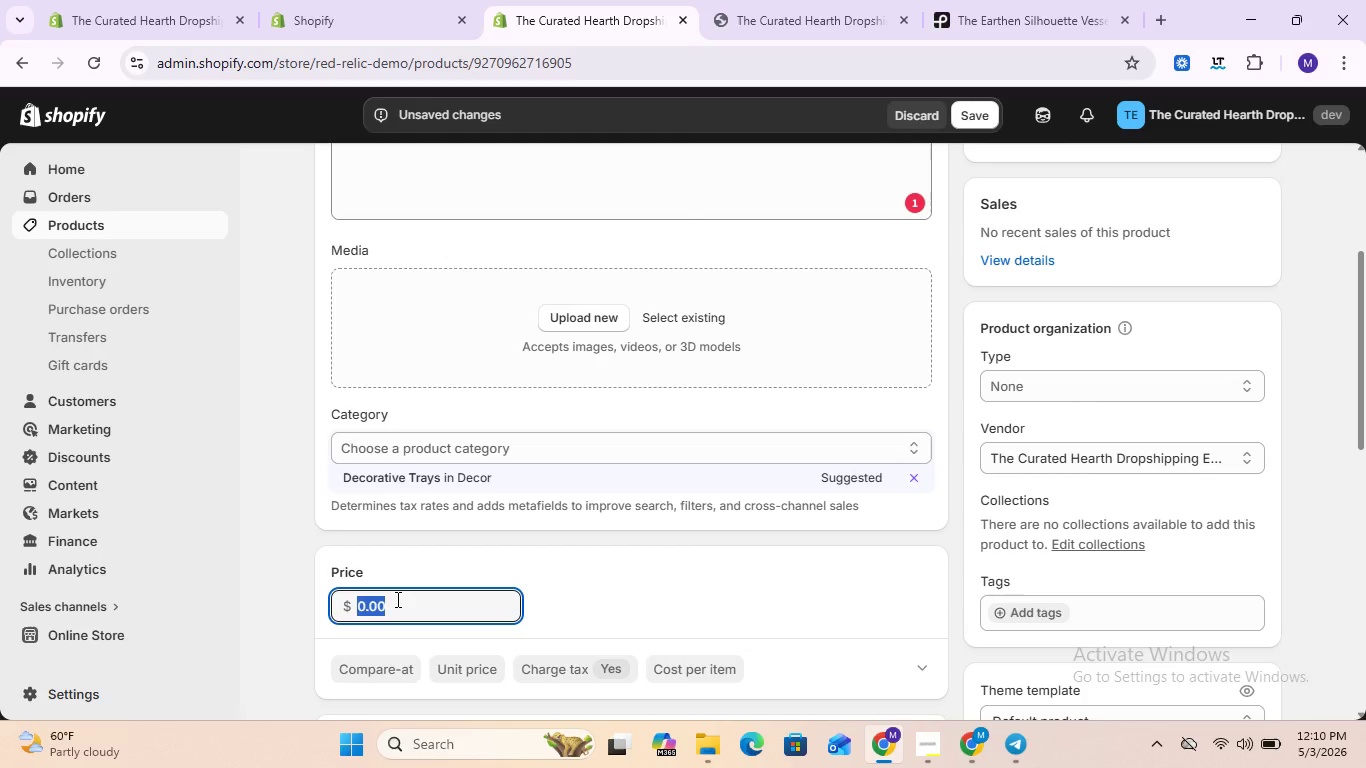 
type(53.85)
 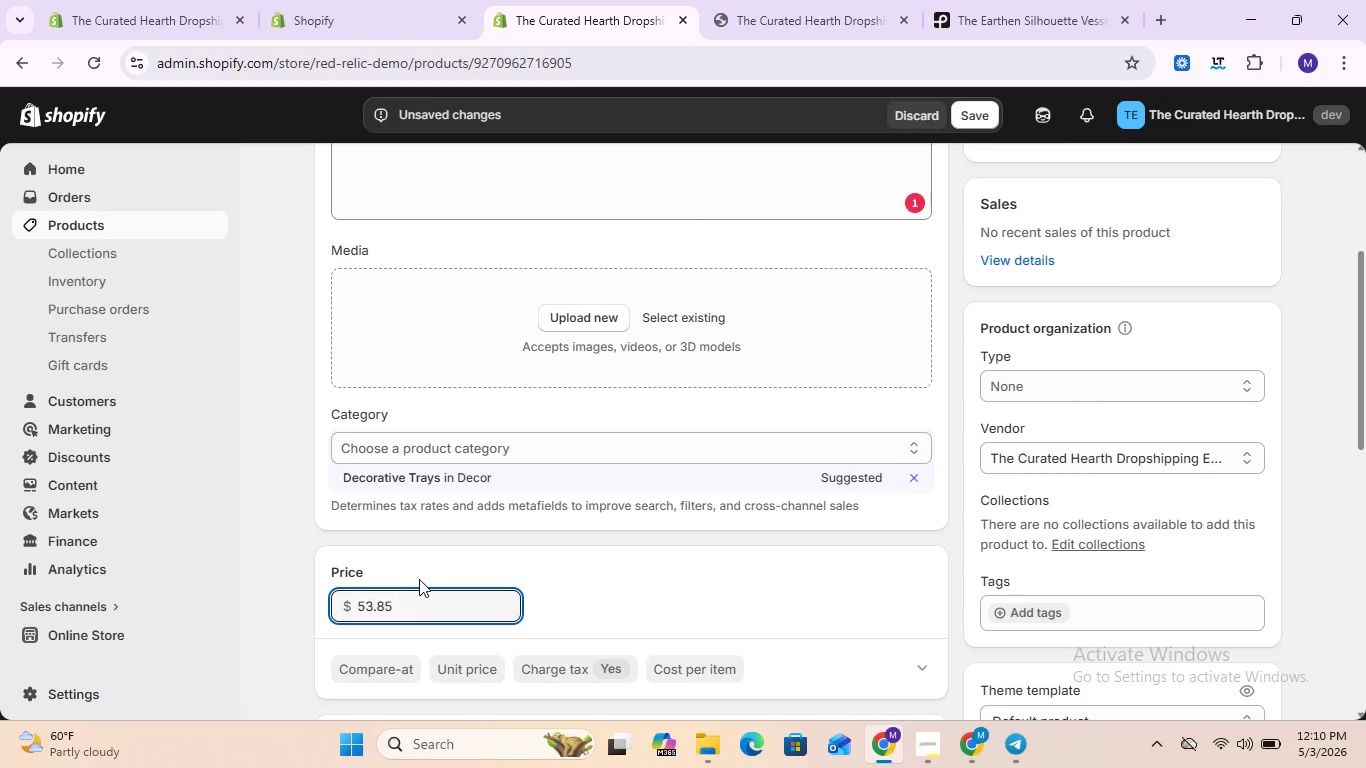 
scroll: coordinate [419, 579], scroll_direction: down, amount: 2.0
 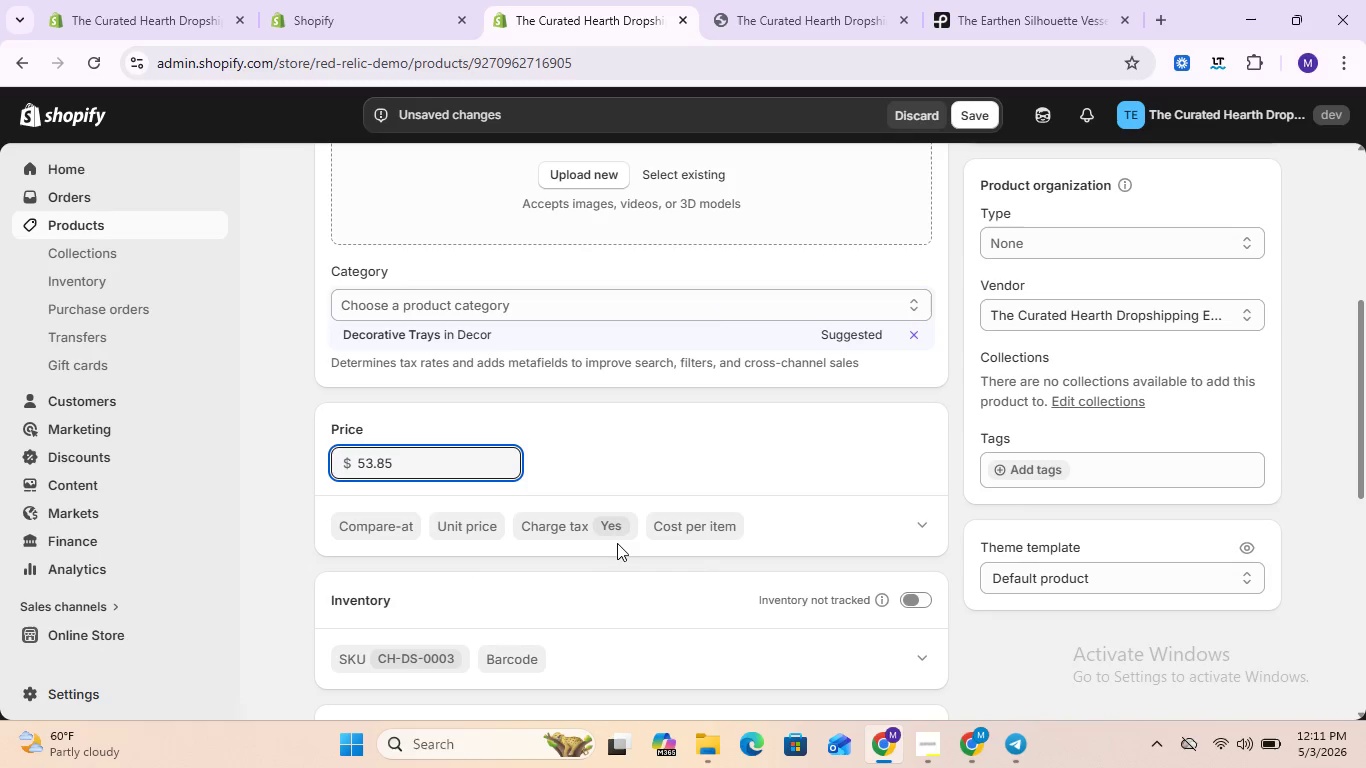 
left_click([682, 533])
 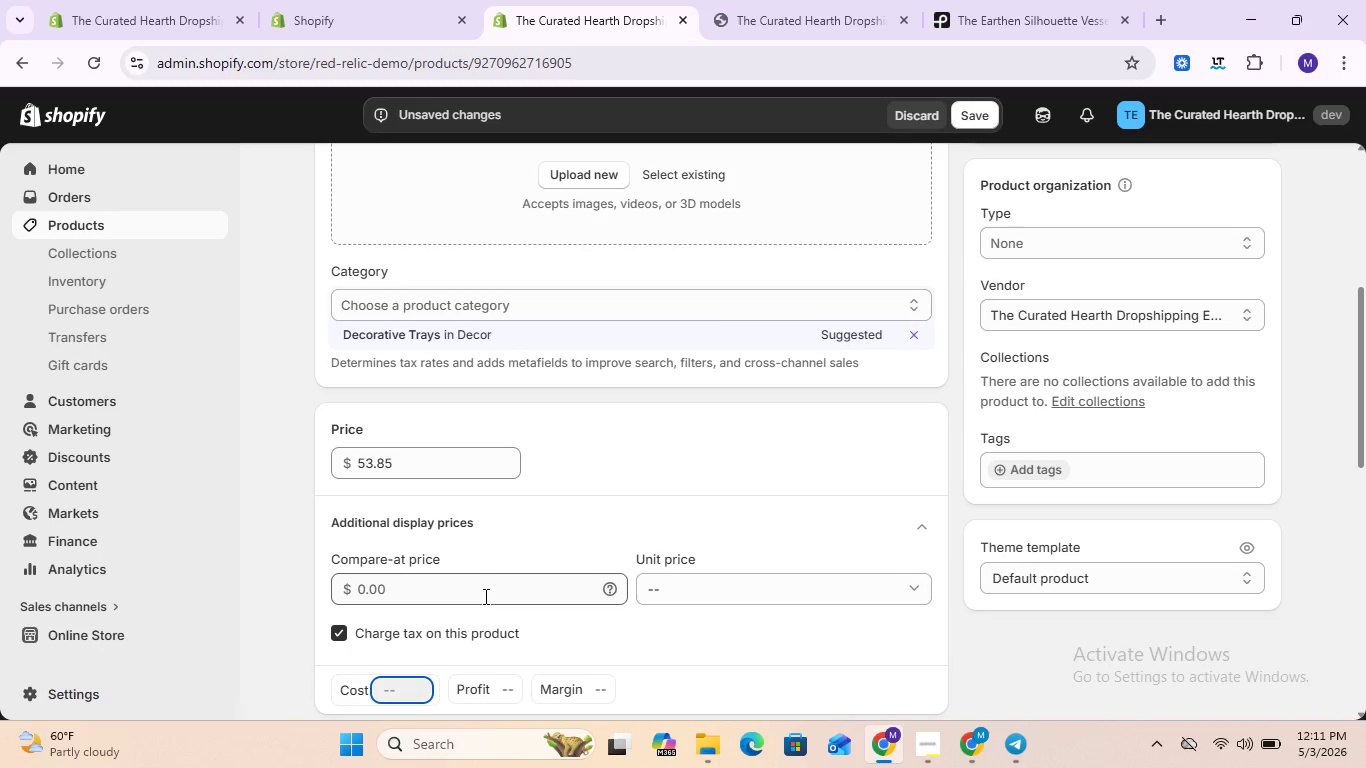 
left_click([483, 596])
 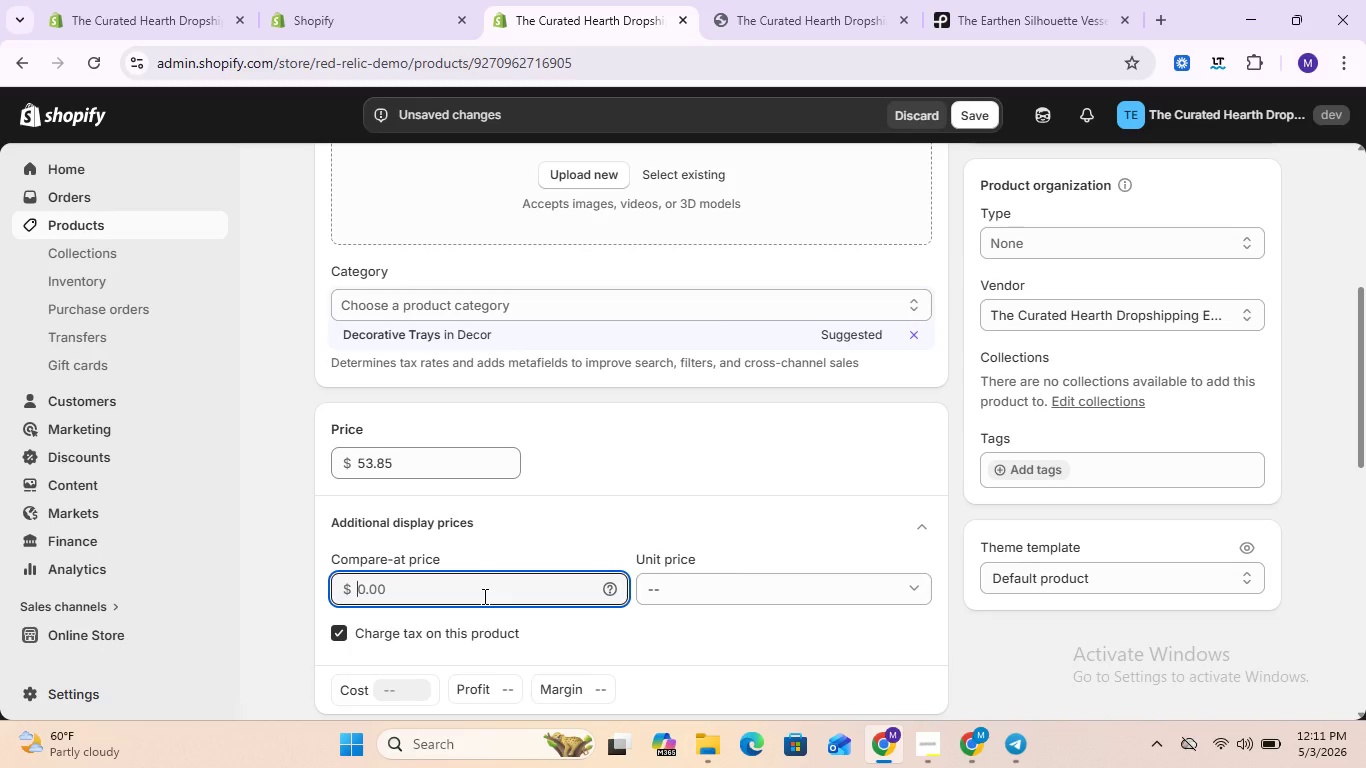 
type(35)
 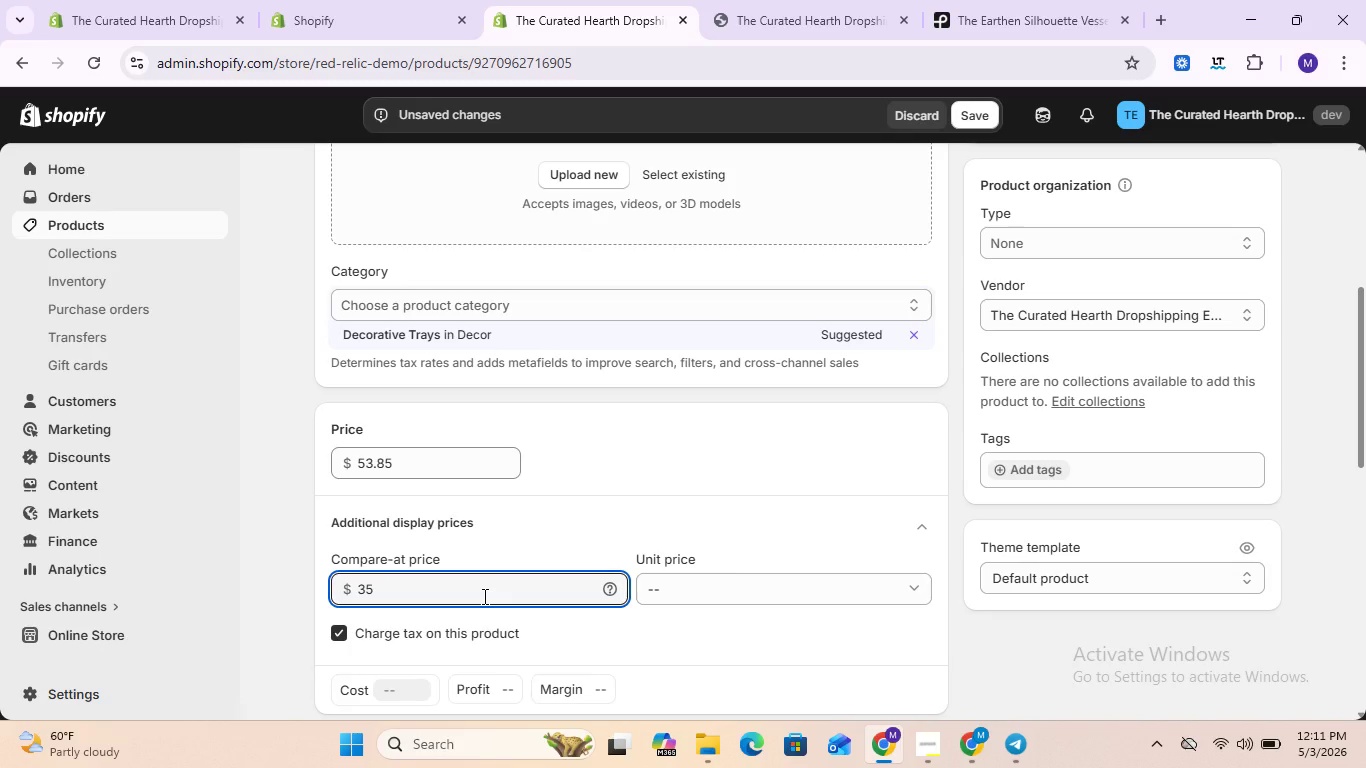 
scroll: coordinate [483, 596], scroll_direction: down, amount: 1.0
 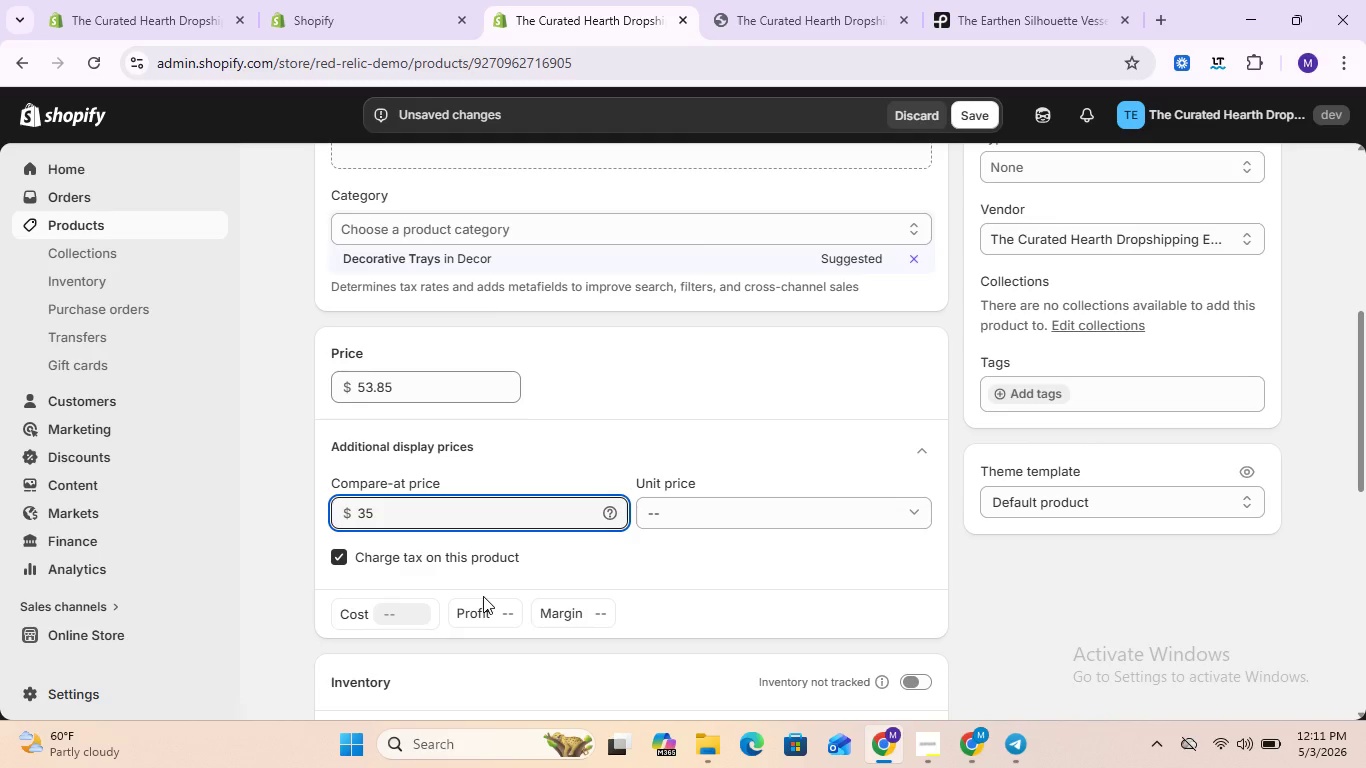 
key(Backspace)
 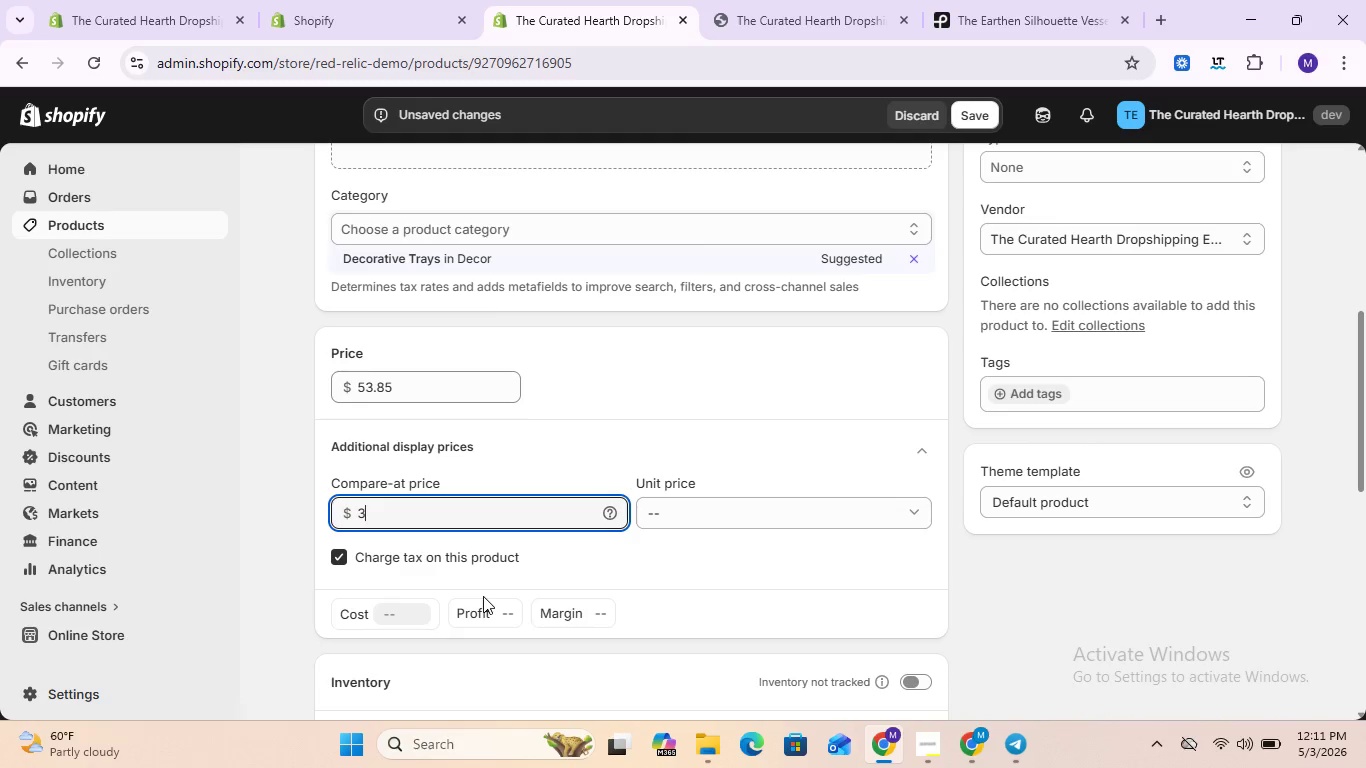 
key(Backspace)
 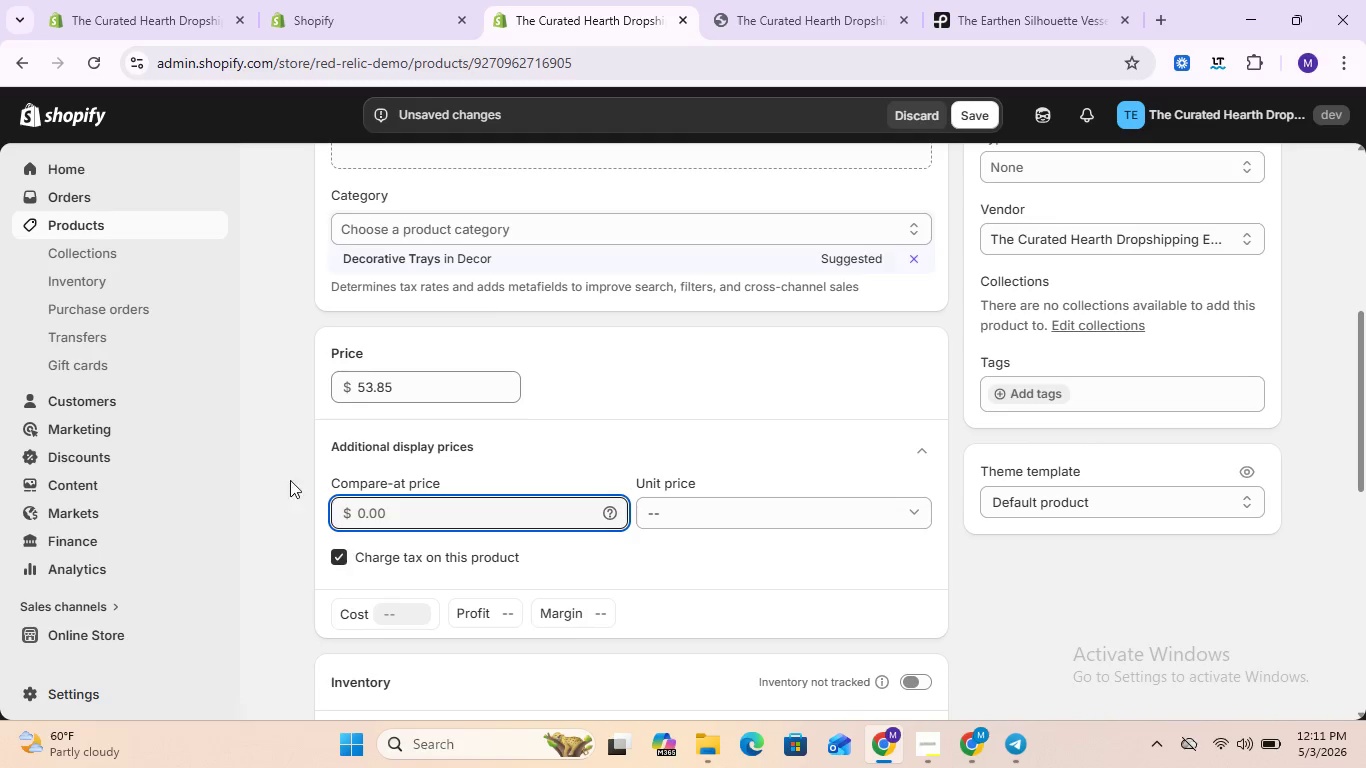 
left_click([281, 453])
 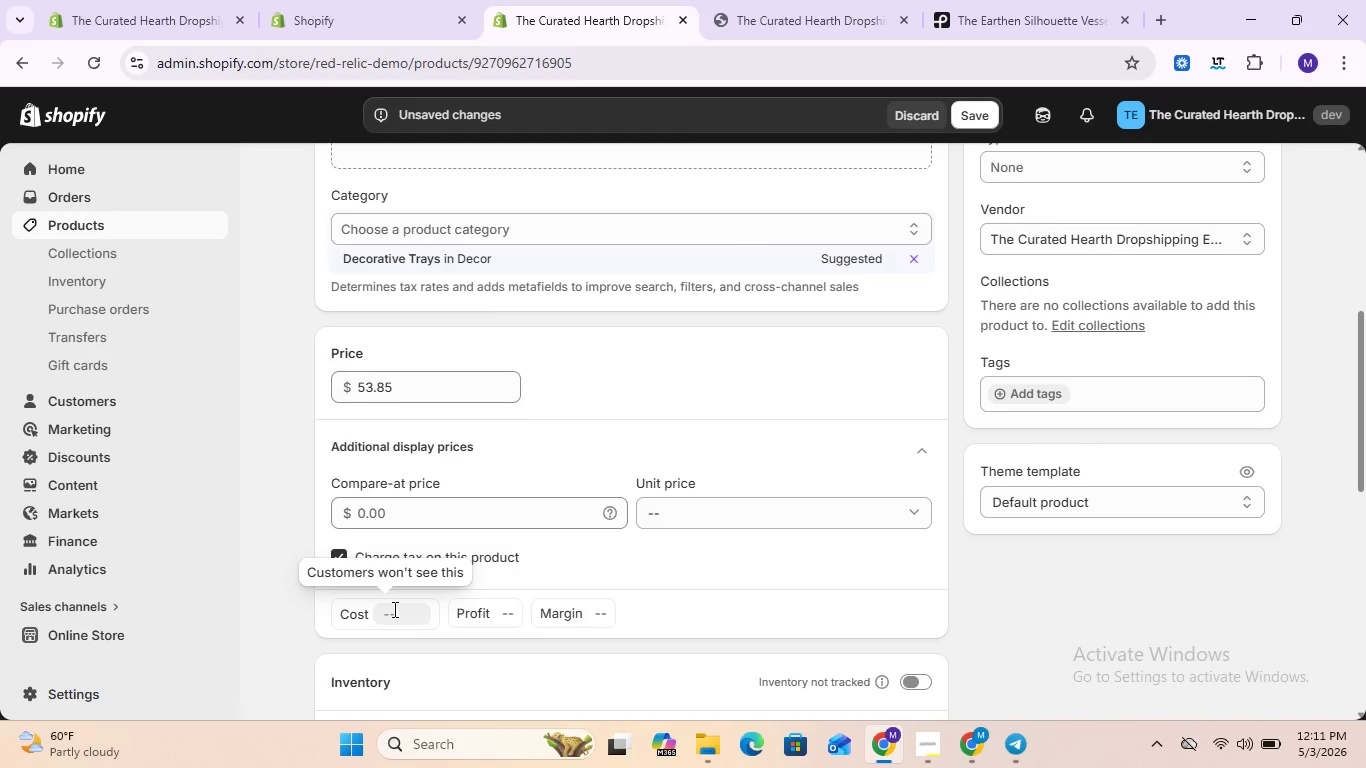 
left_click([387, 619])
 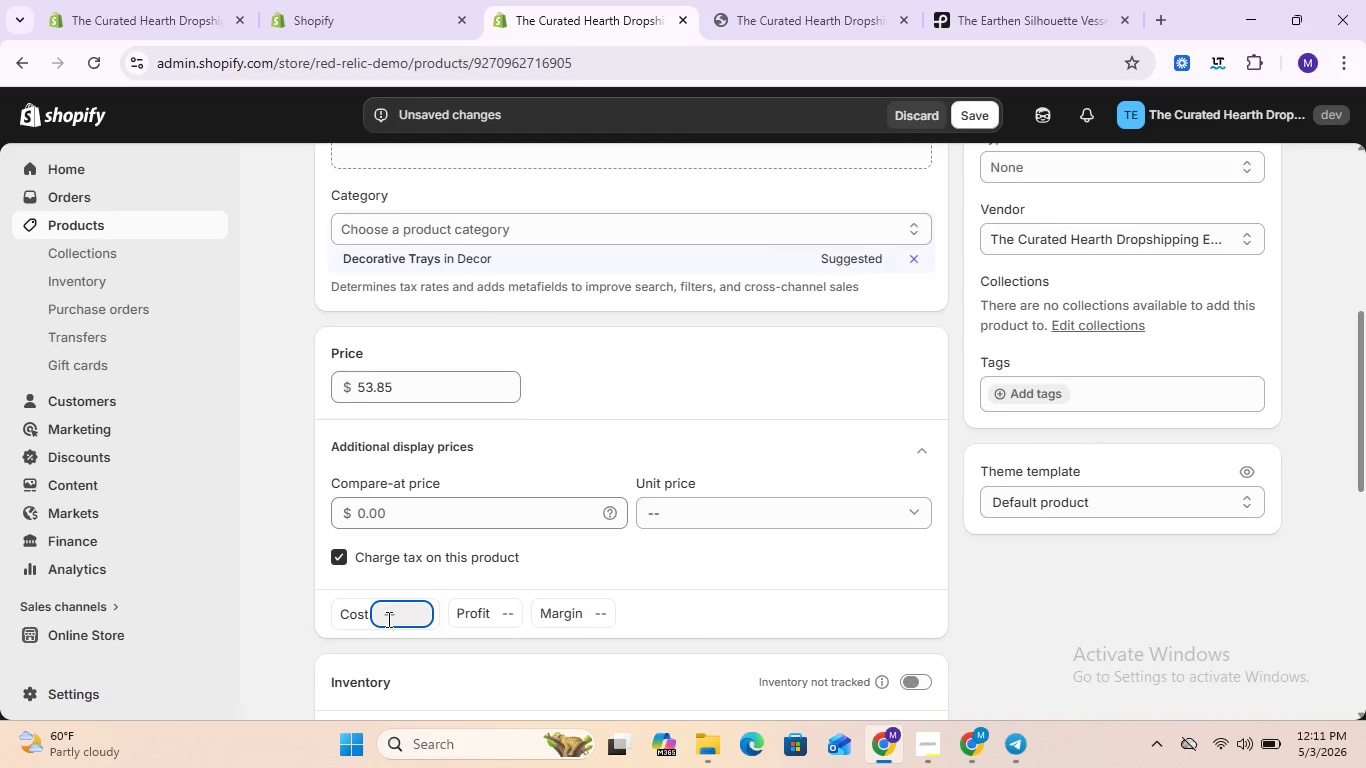 
type(35)
 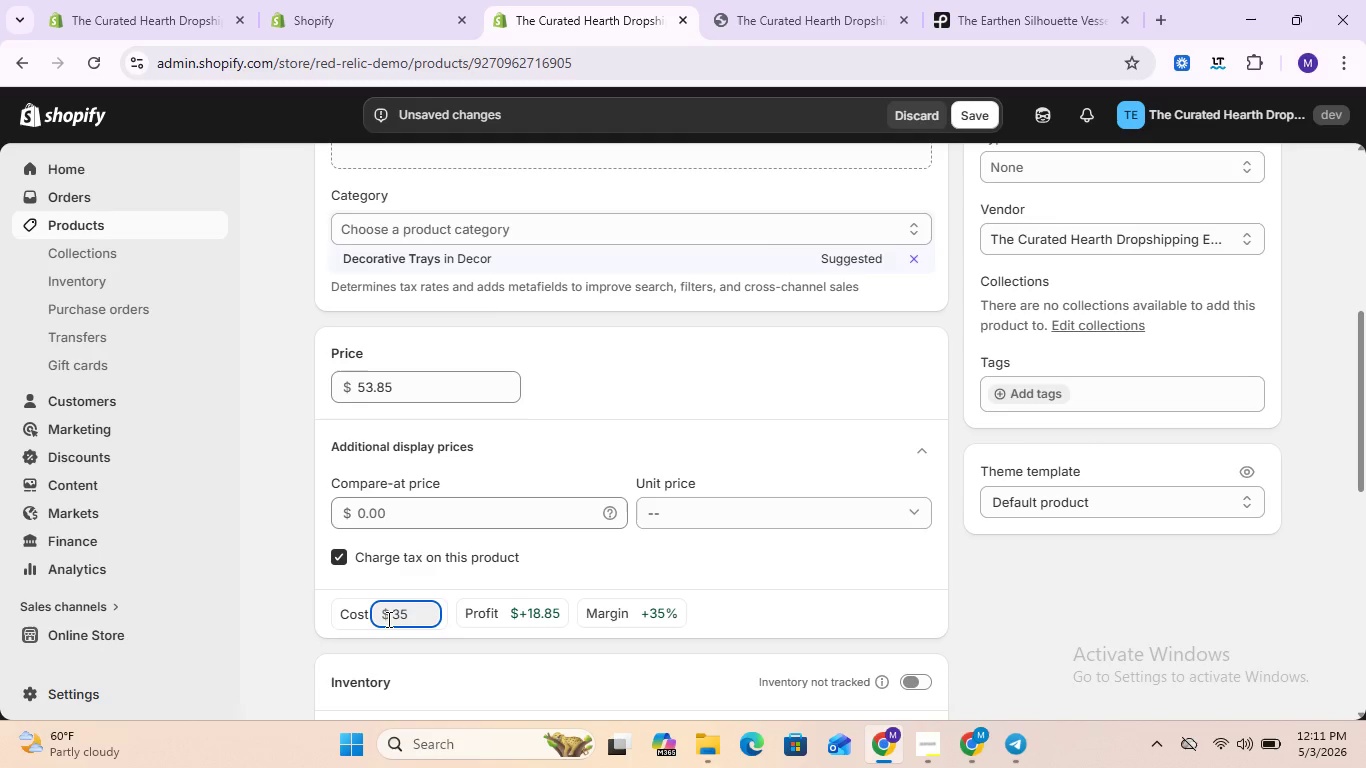 
key(Enter)
 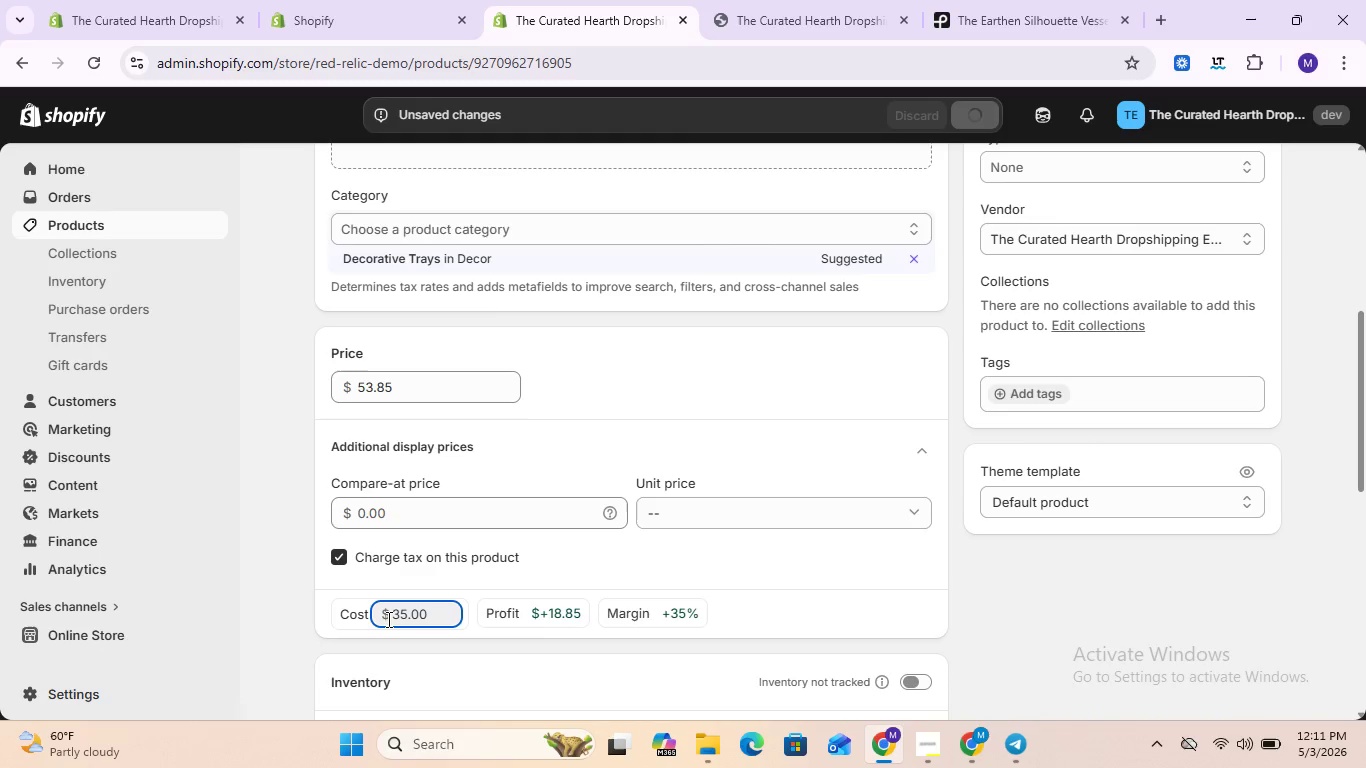 
scroll: coordinate [387, 619], scroll_direction: down, amount: 3.0
 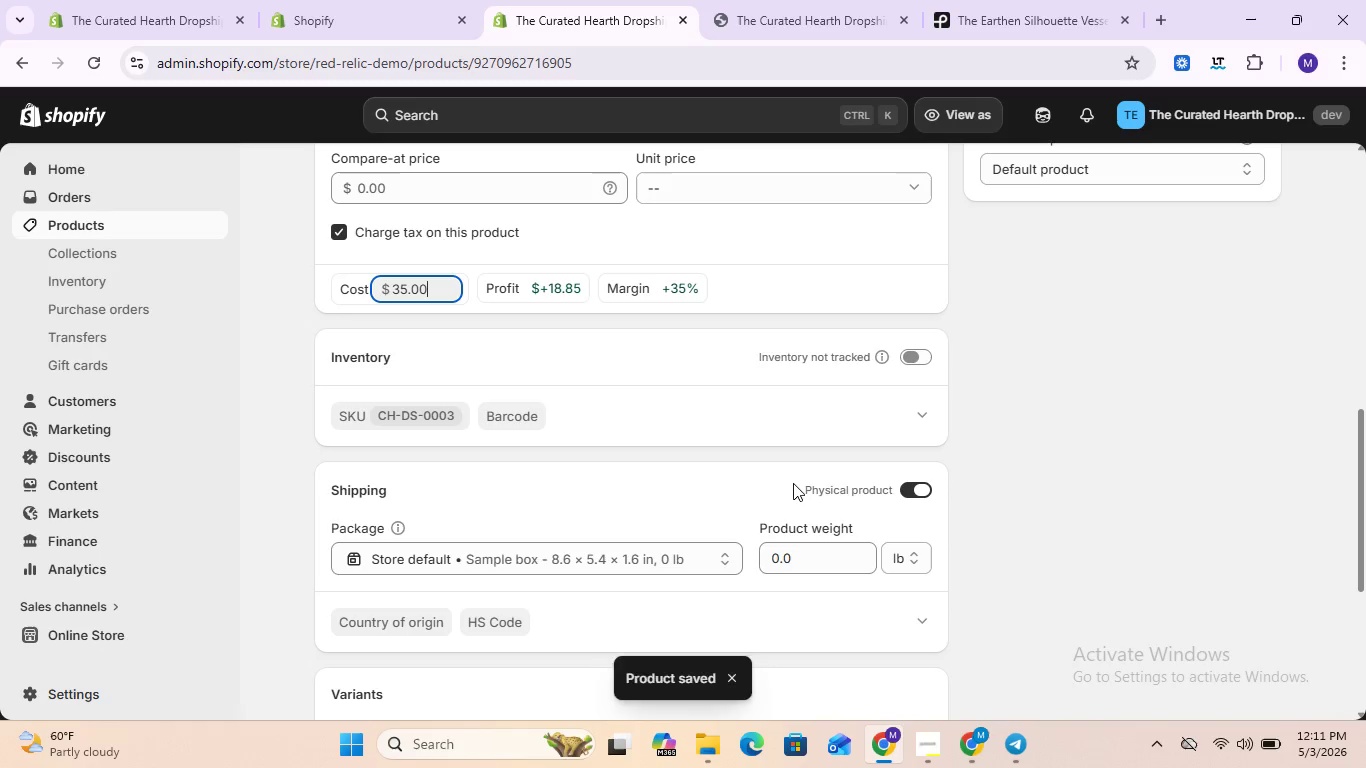 
wait(5.46)
 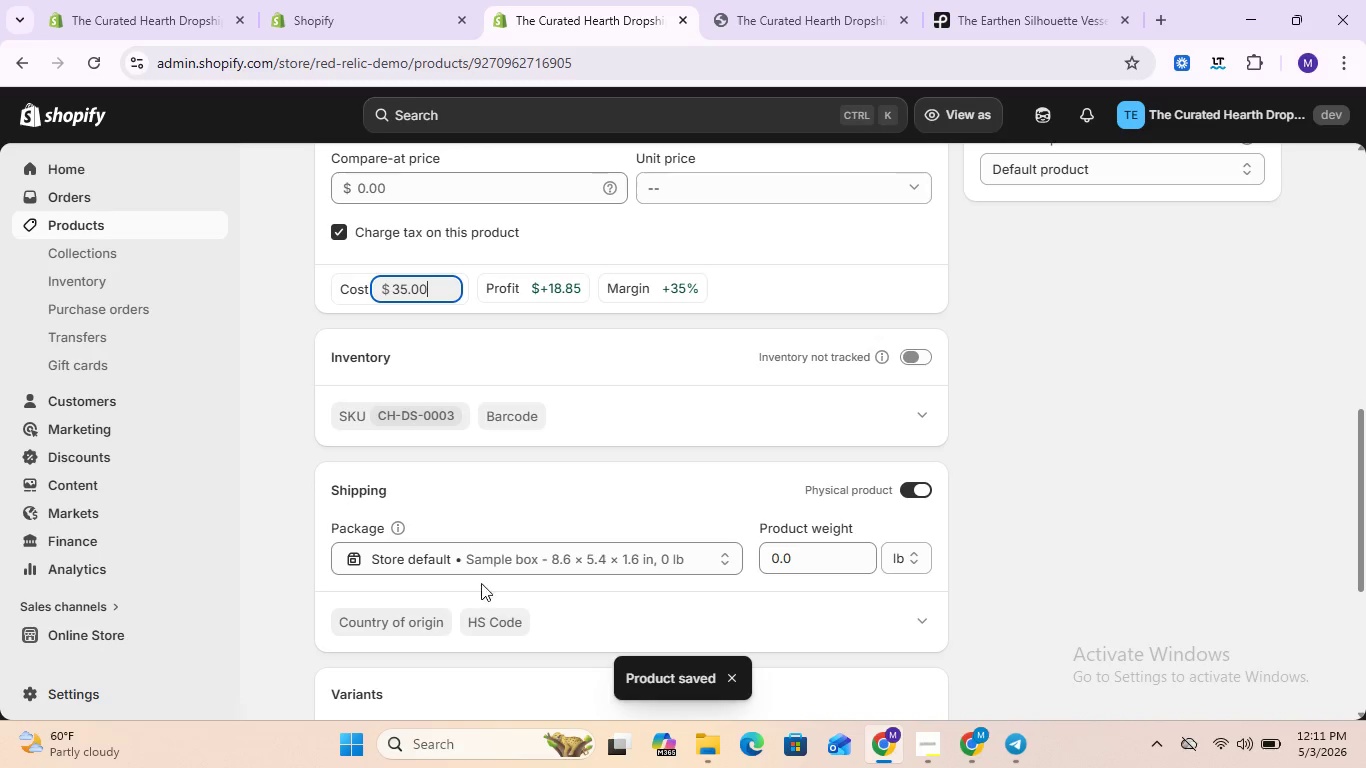 
scroll: coordinate [1051, 389], scroll_direction: up, amount: 2.0
 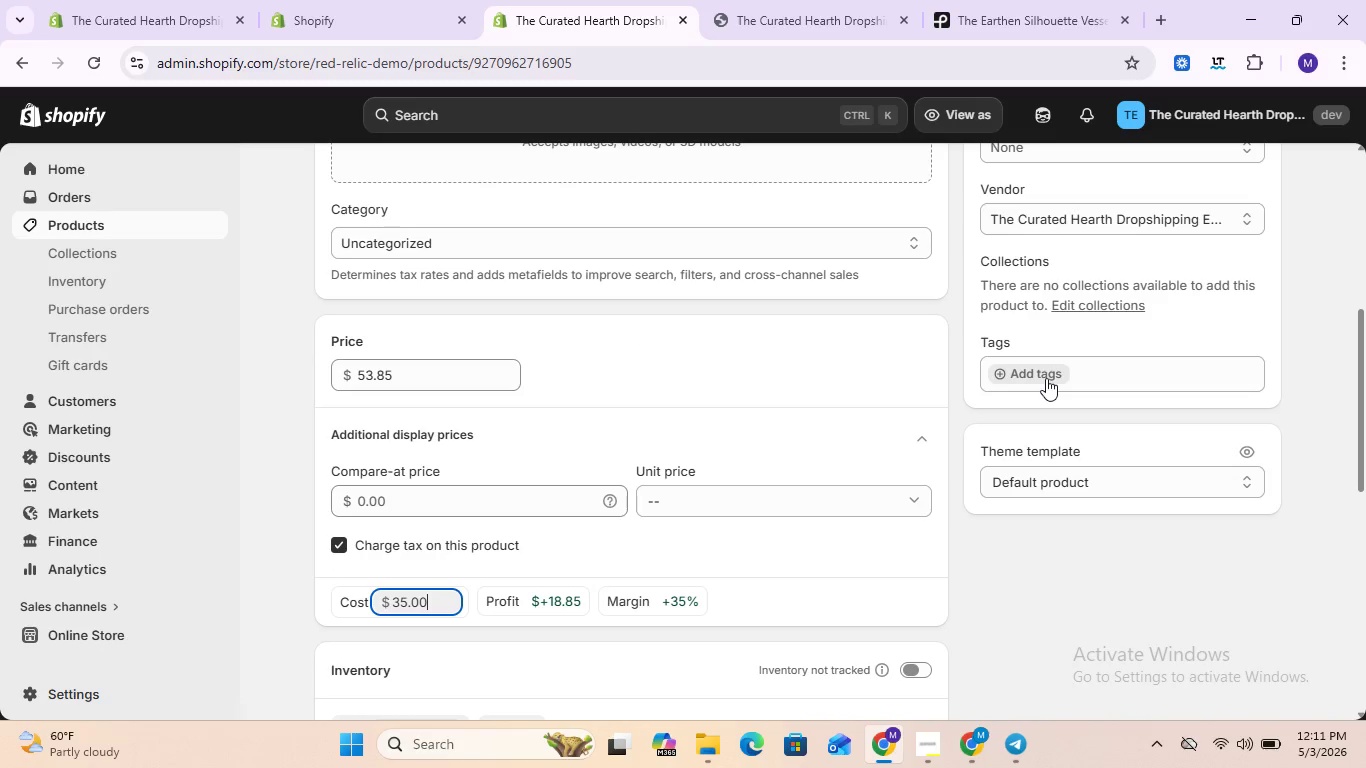 
left_click([1046, 378])
 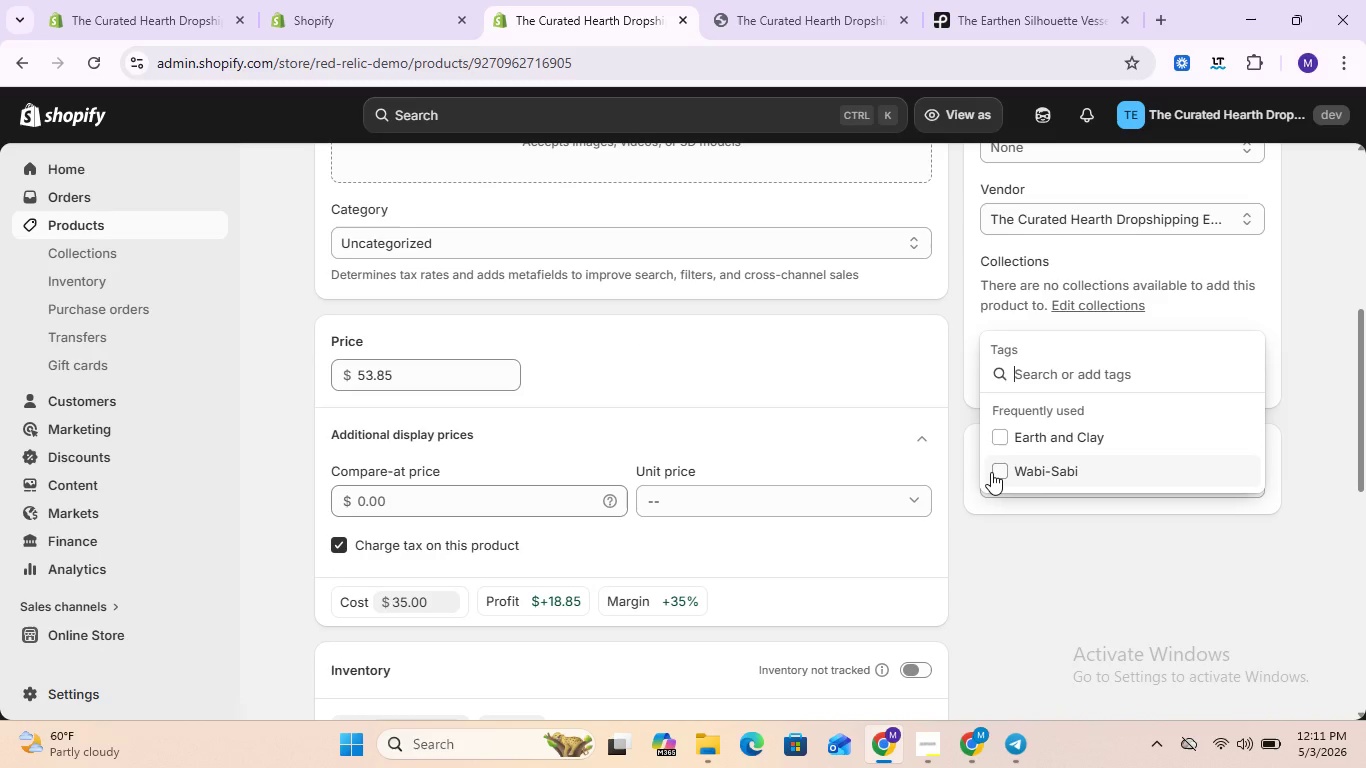 
wait(6.16)
 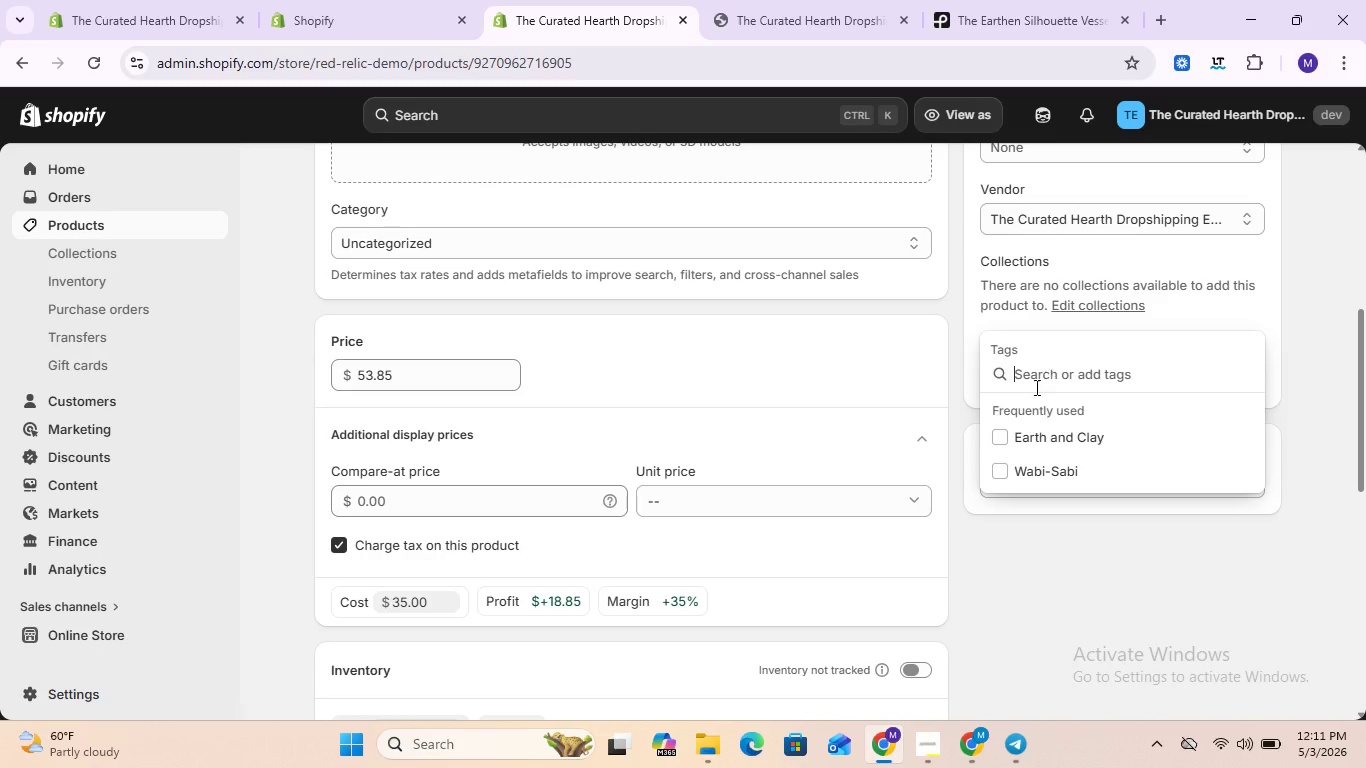 
left_click([996, 462])
 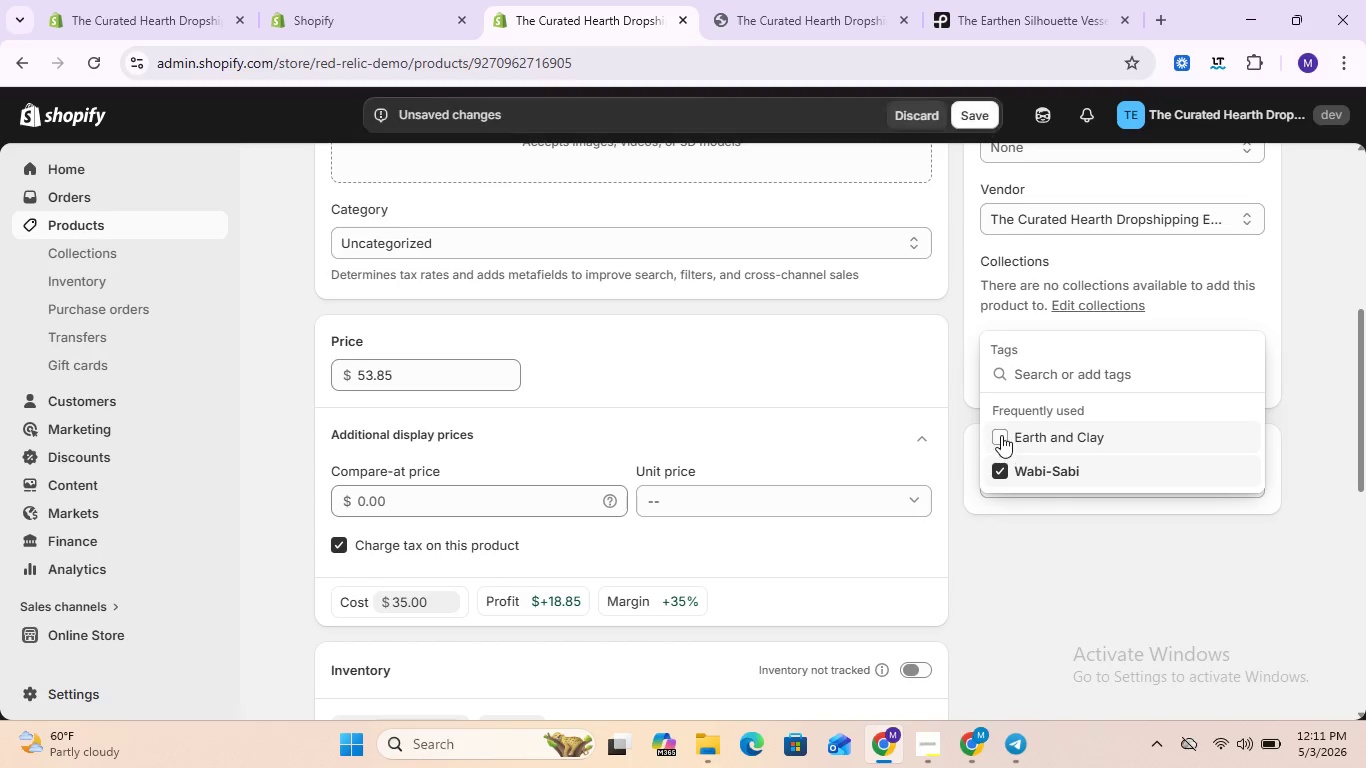 
left_click([1001, 435])
 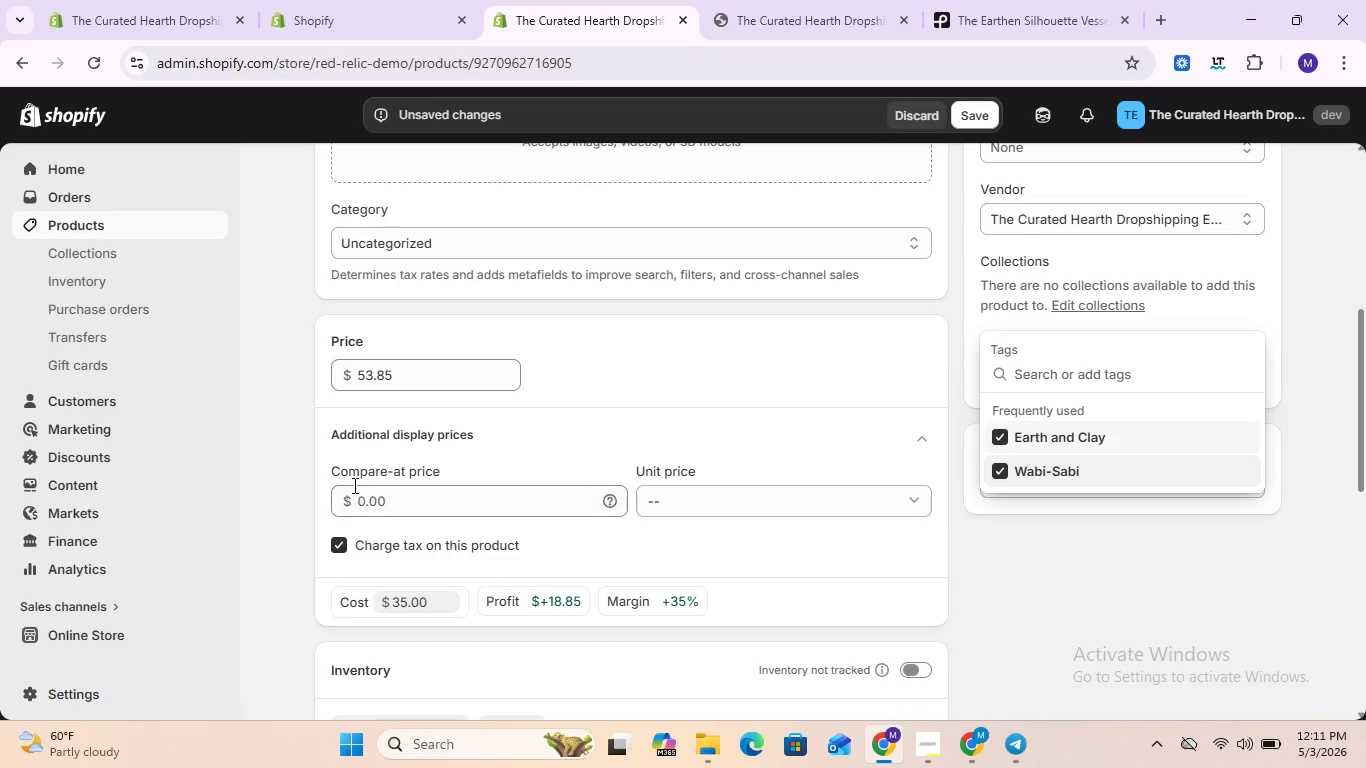 
left_click([278, 468])
 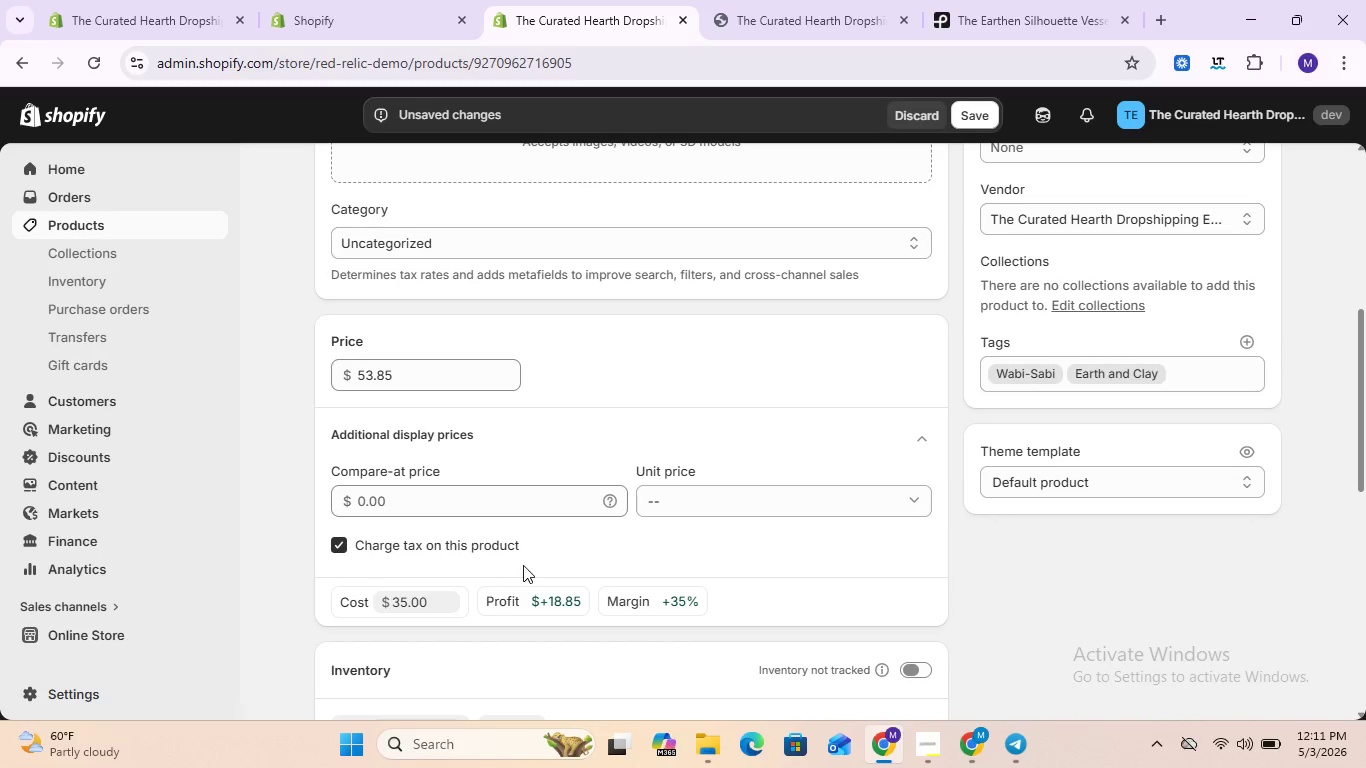 
scroll: coordinate [523, 565], scroll_direction: down, amount: 4.0
 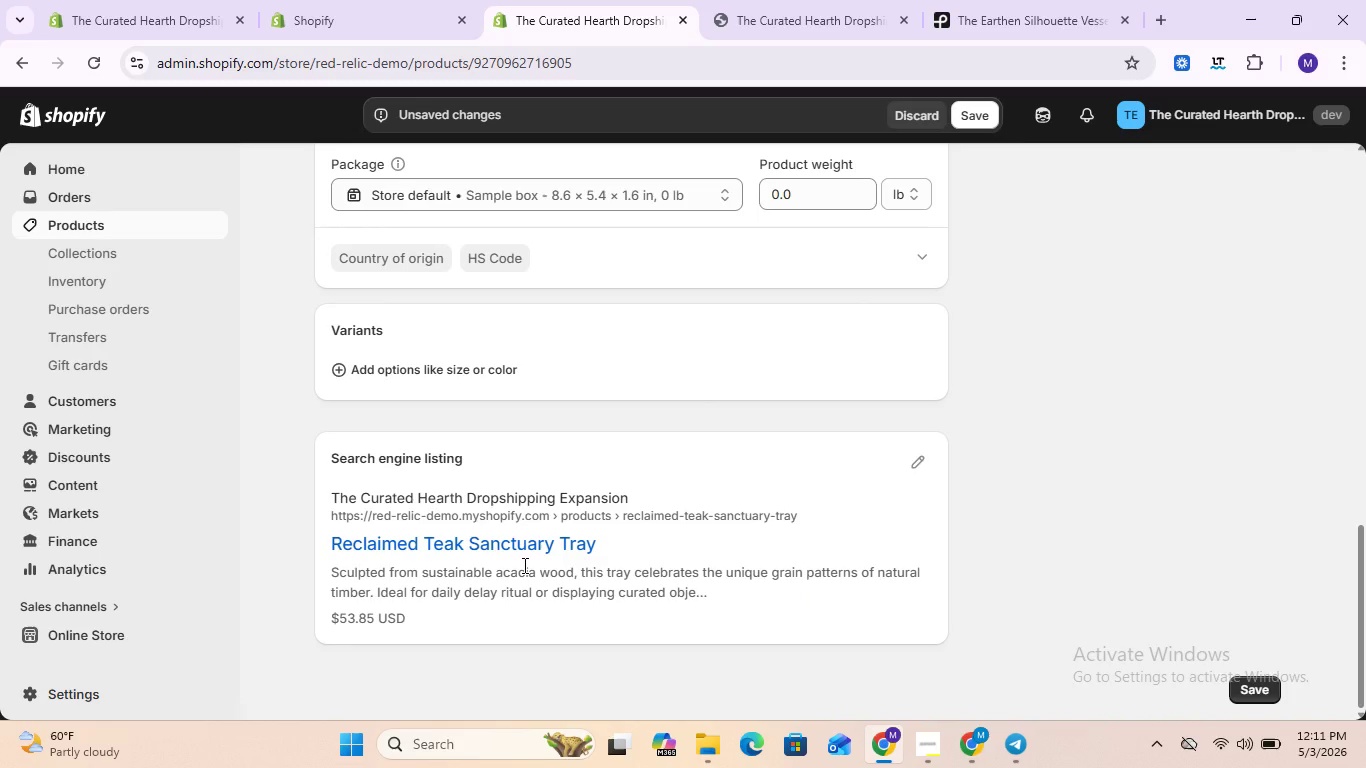 
wait(7.58)
 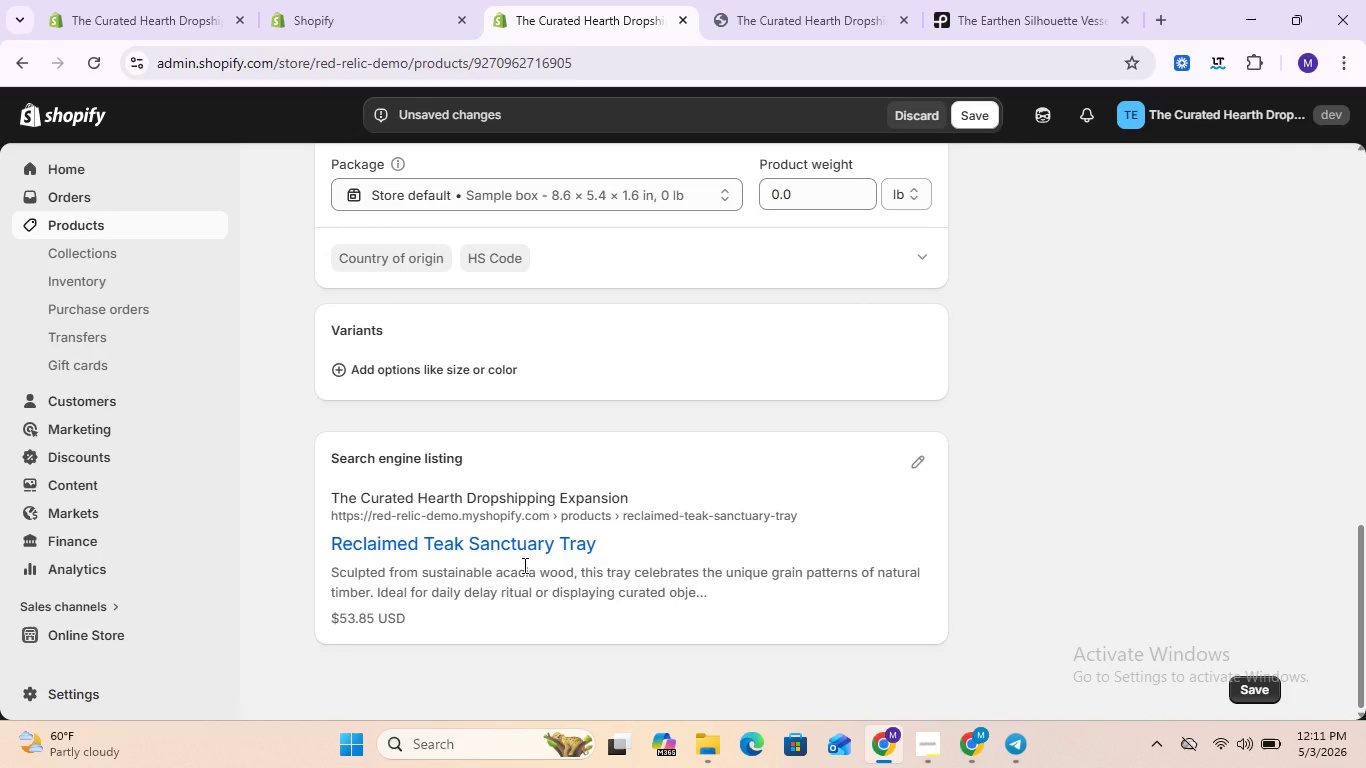 
left_click([914, 459])
 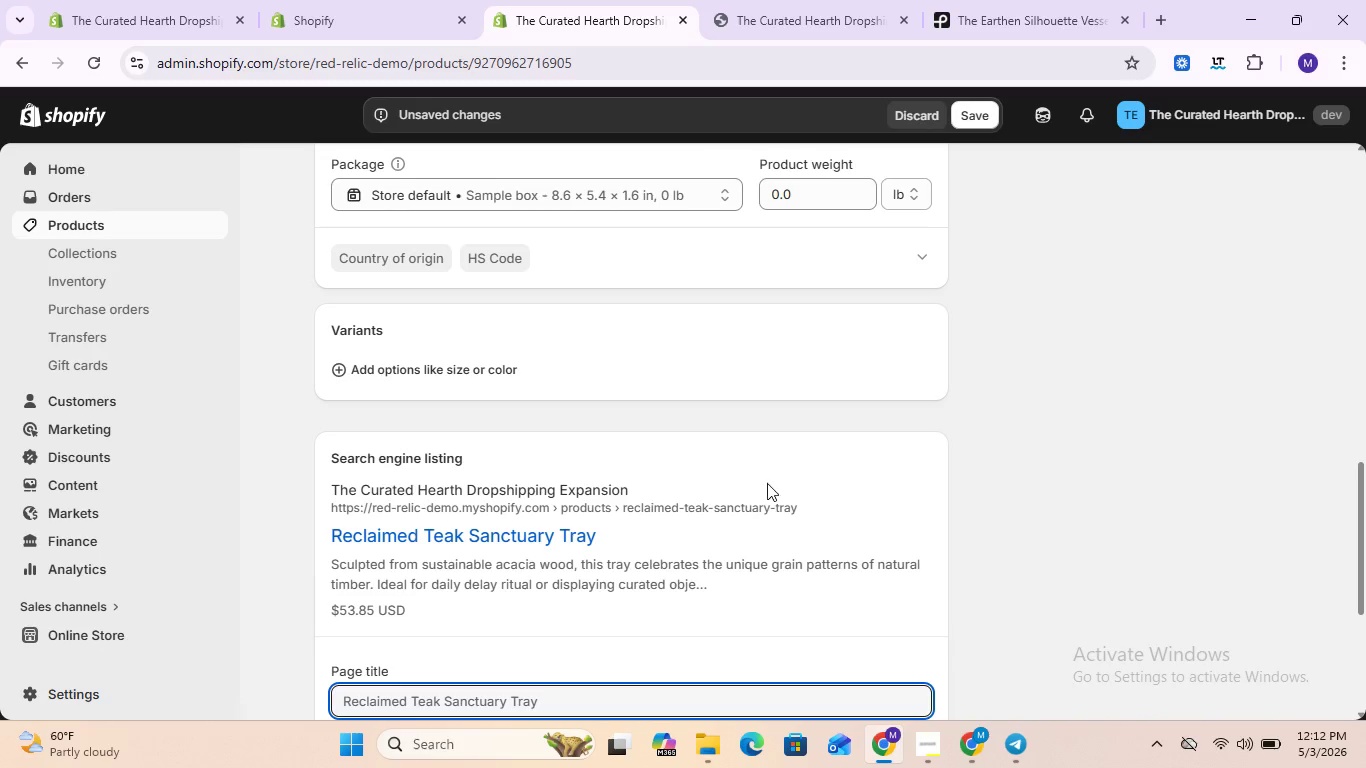 
scroll: coordinate [767, 483], scroll_direction: down, amount: 4.0
 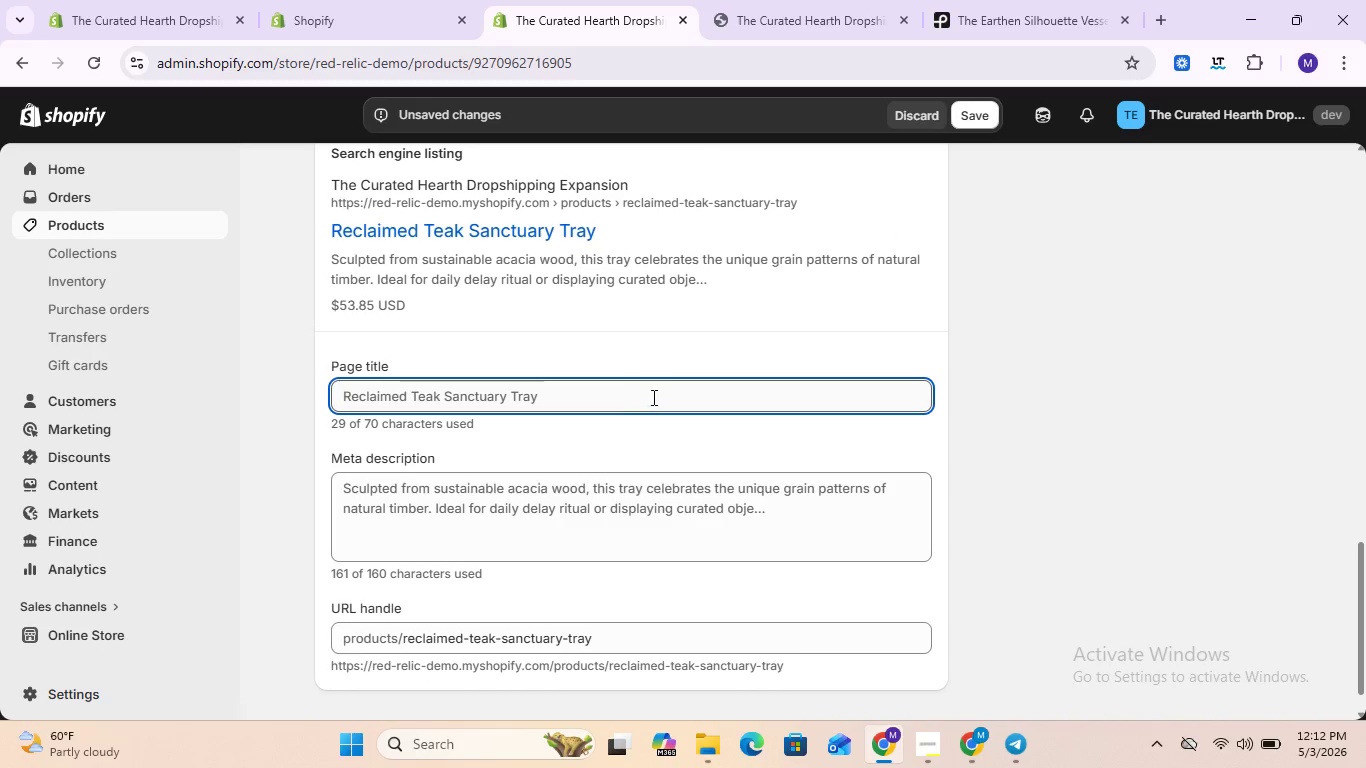 
left_click([653, 396])
 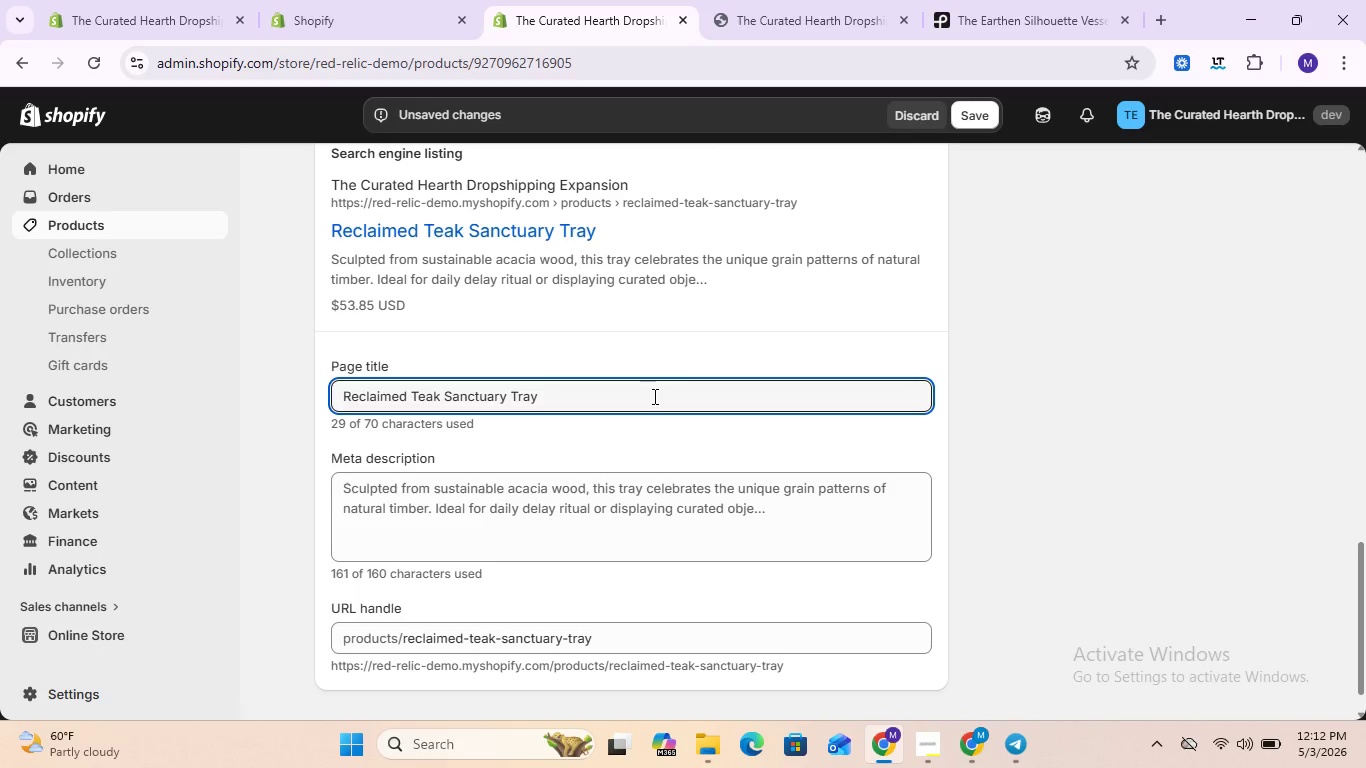 
wait(7.09)
 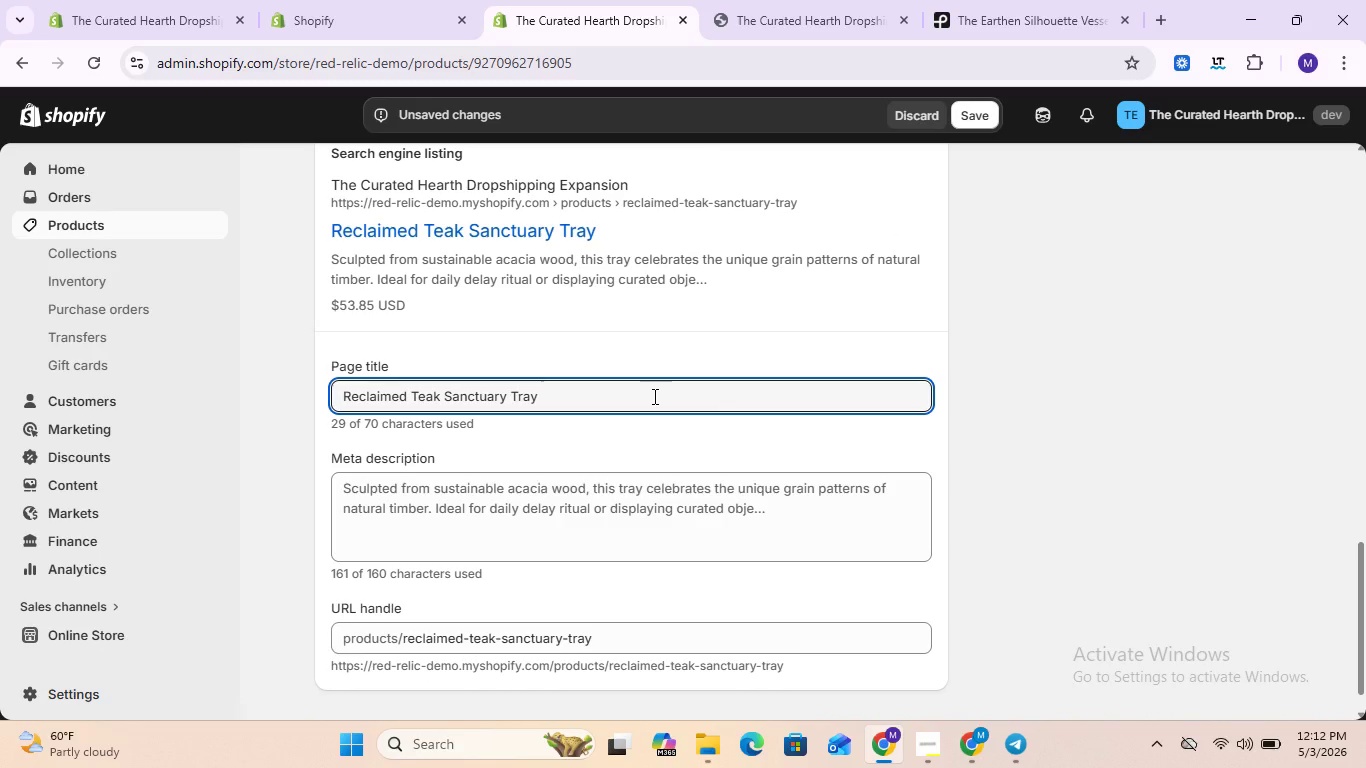 
key(Space)
 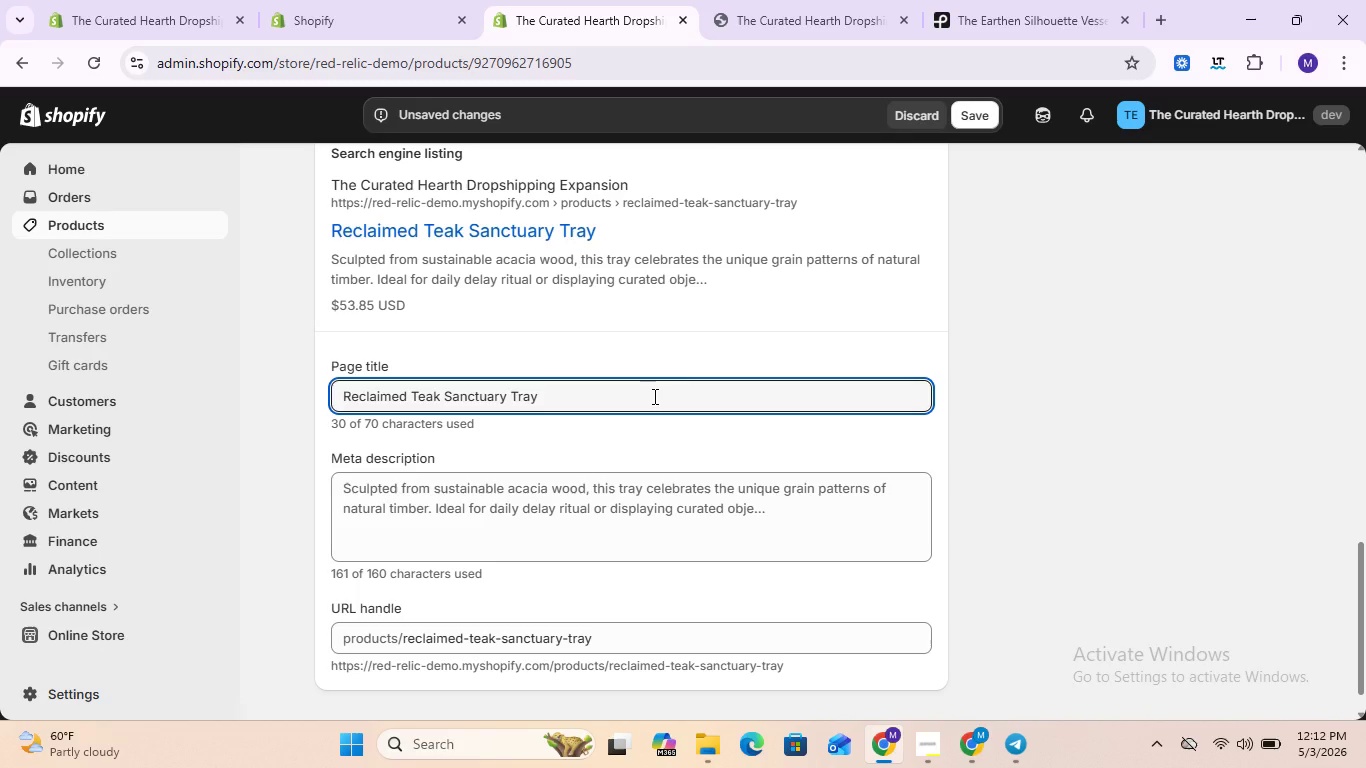 
key(Shift+Backslash)
 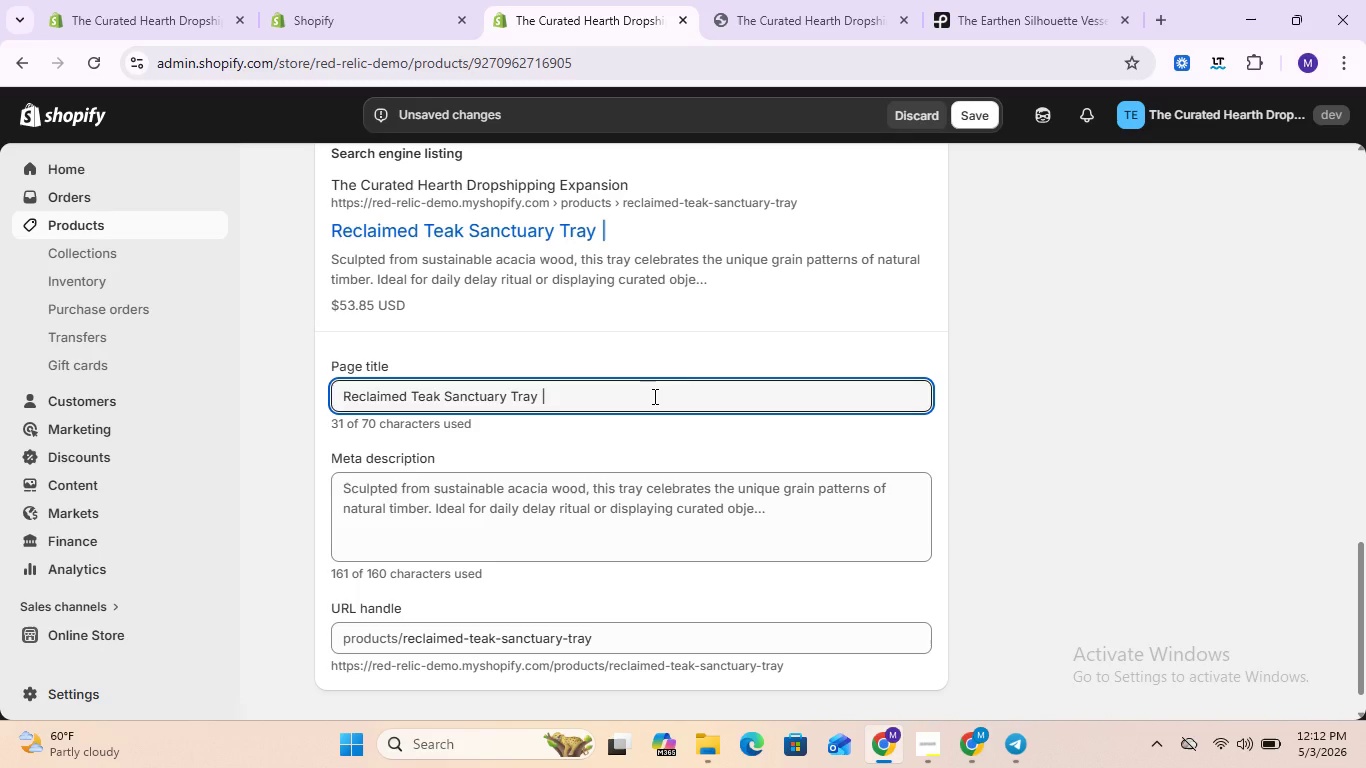 
key(Space)
 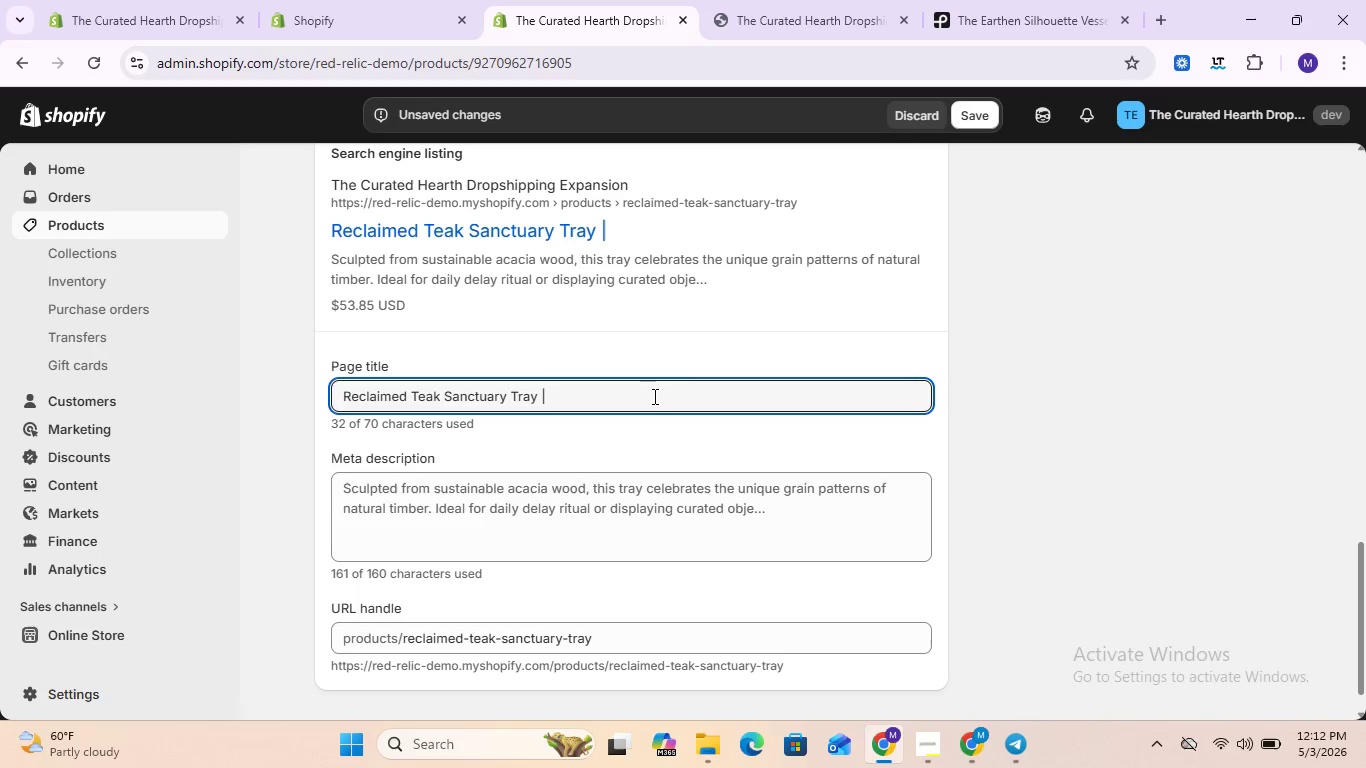 
hold_key(key=ShiftLeft, duration=0.58)
 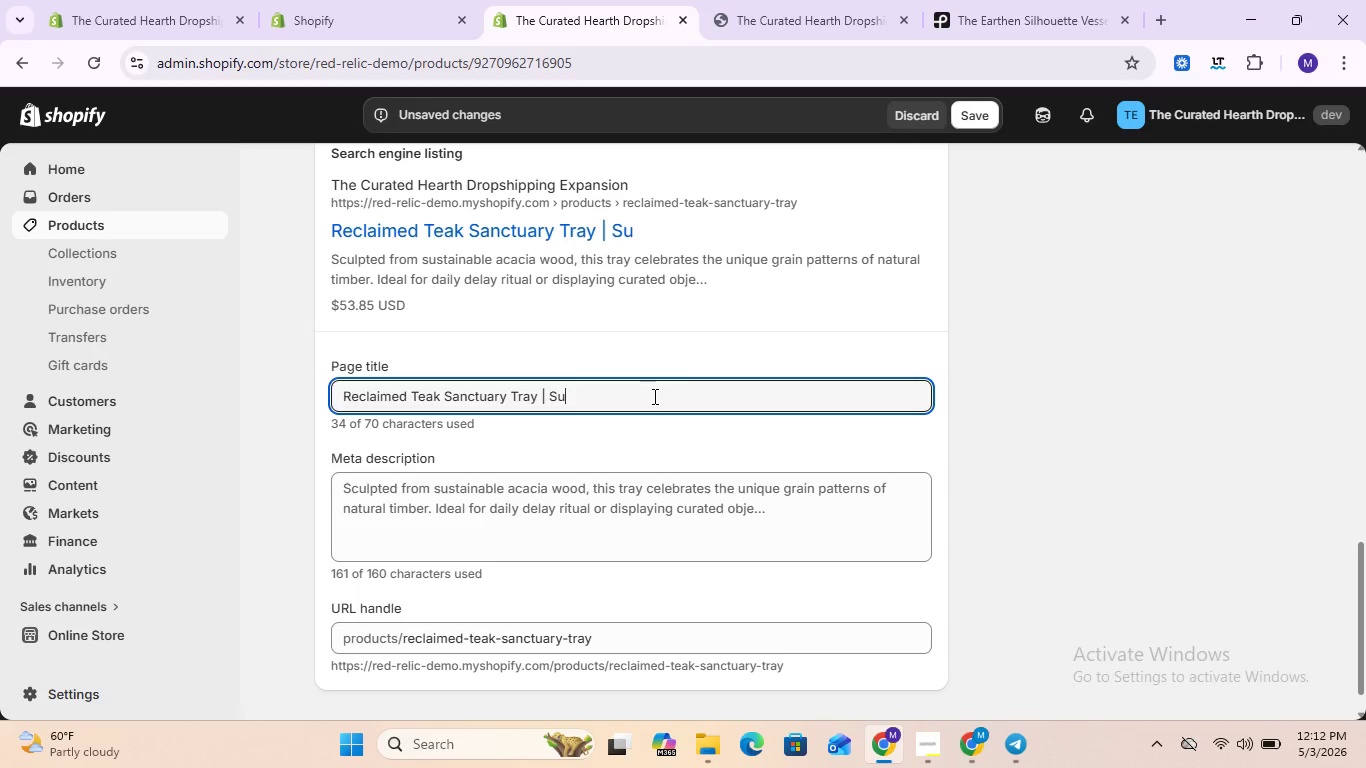 
type(sustai)
 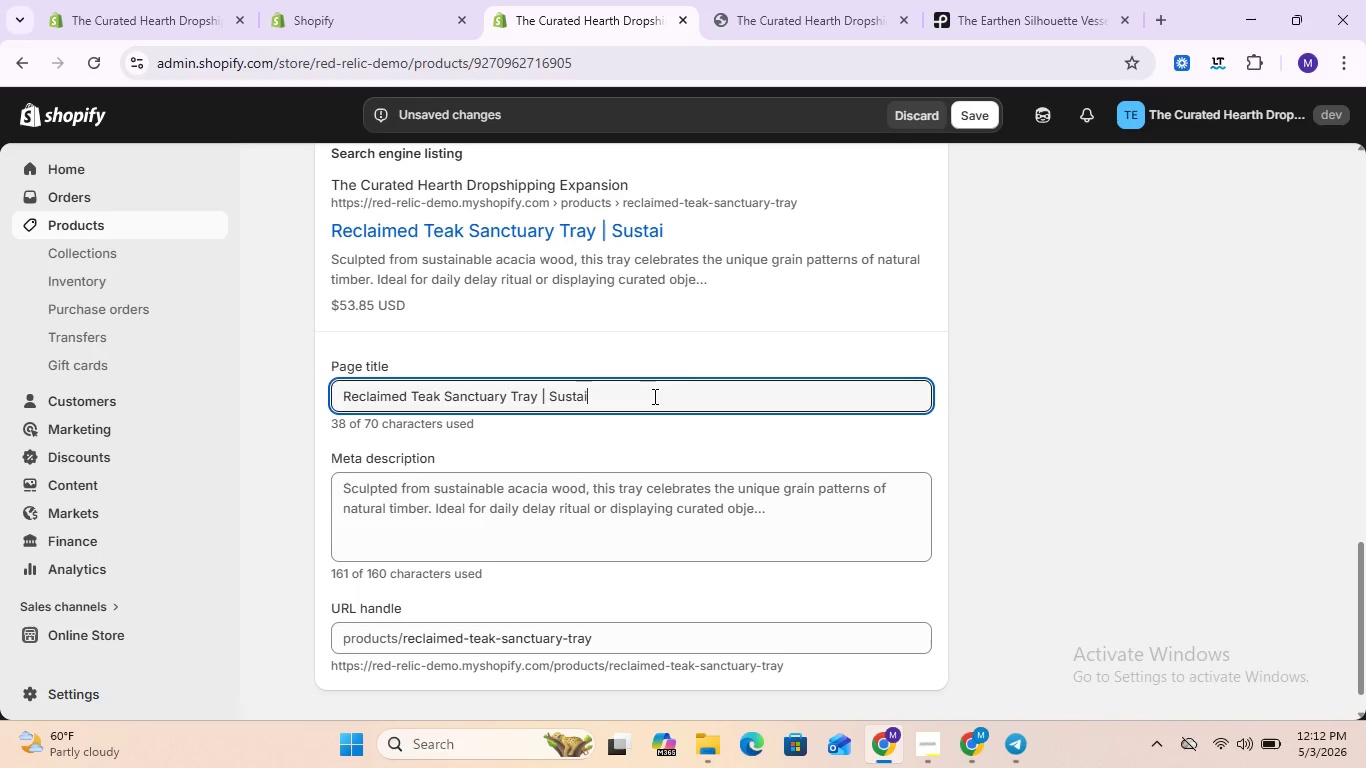 
type(nable Wood Decor)
 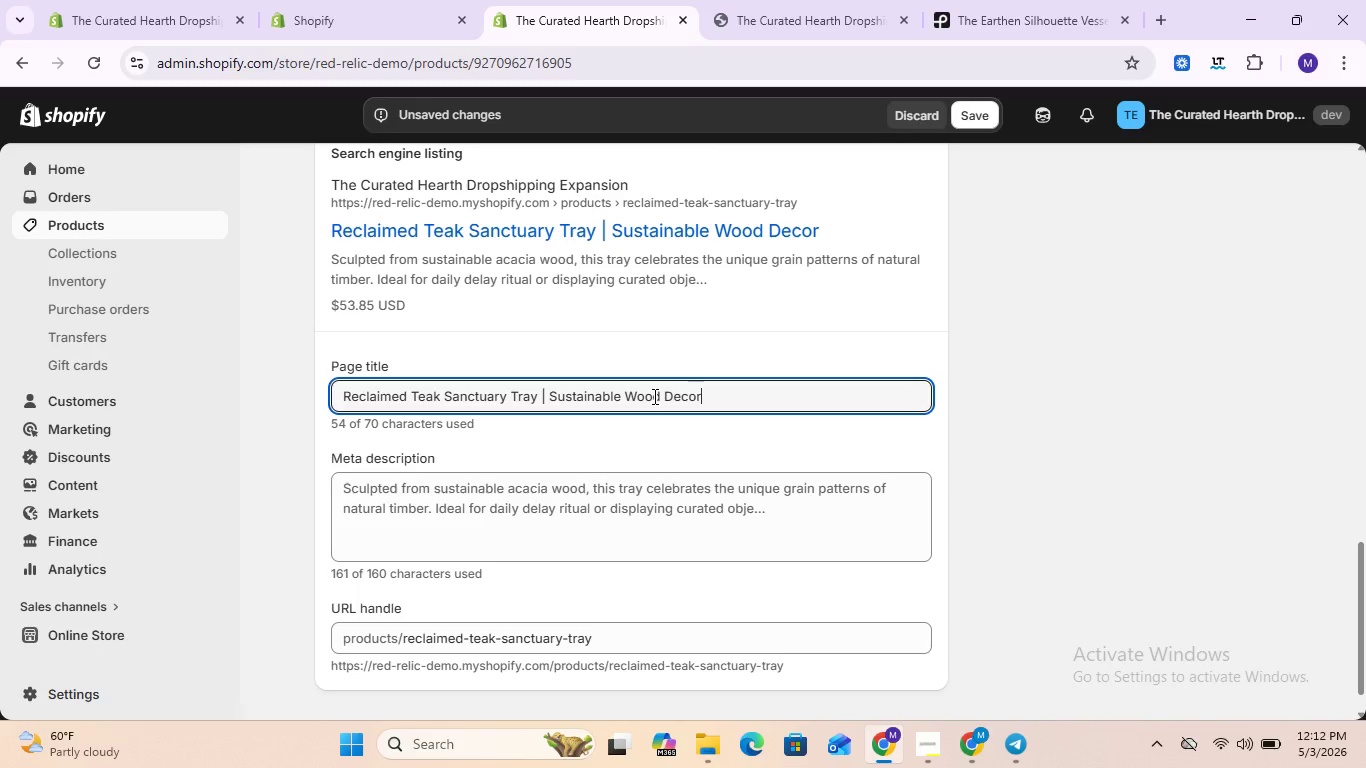 
left_click([552, 488])
 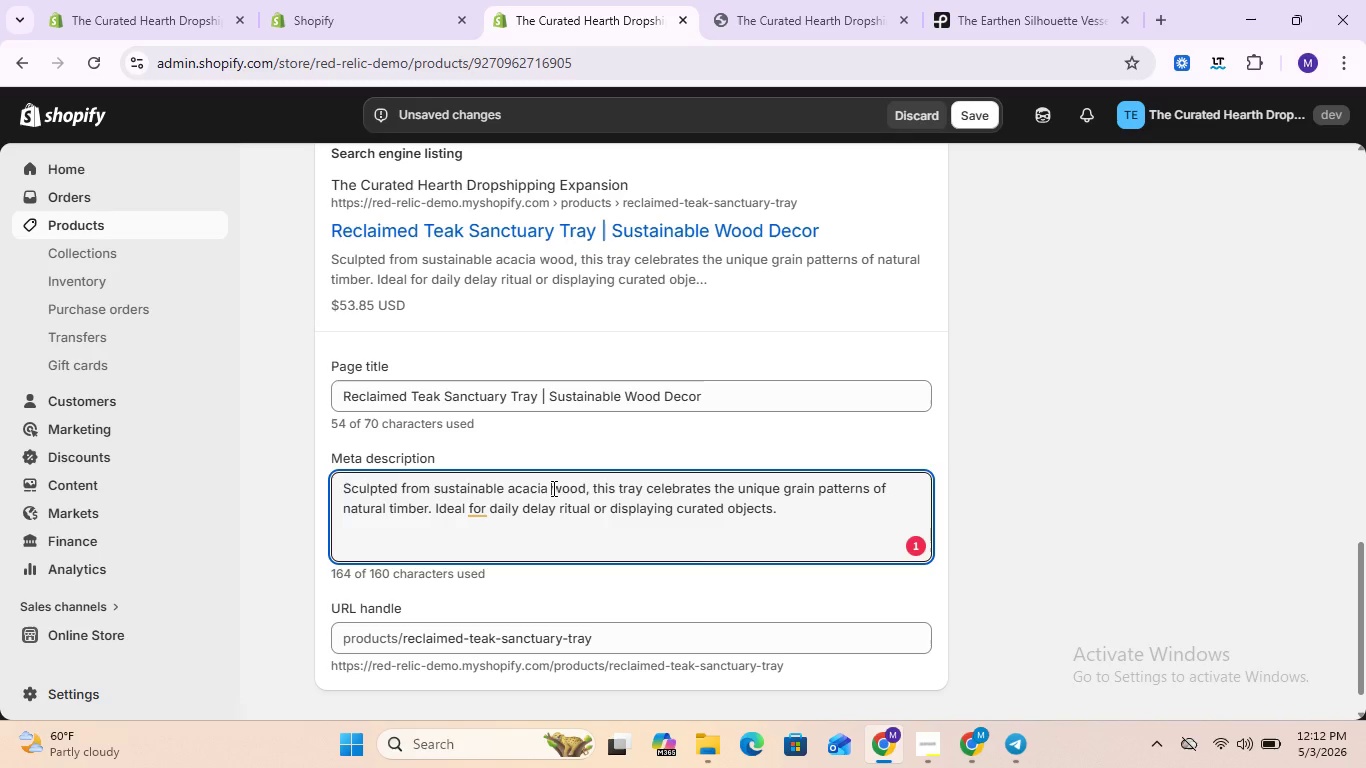 
wait(7.23)
 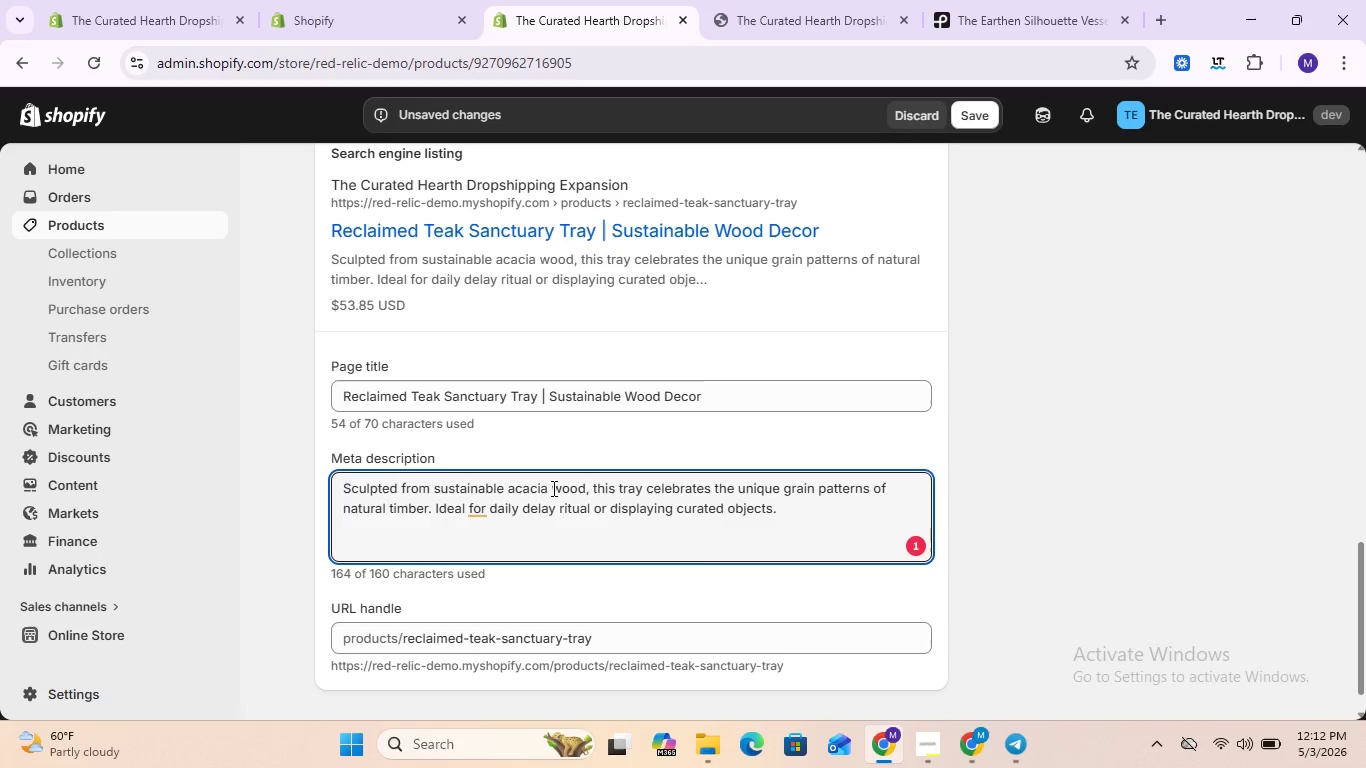 
key(Control+ControlLeft)
 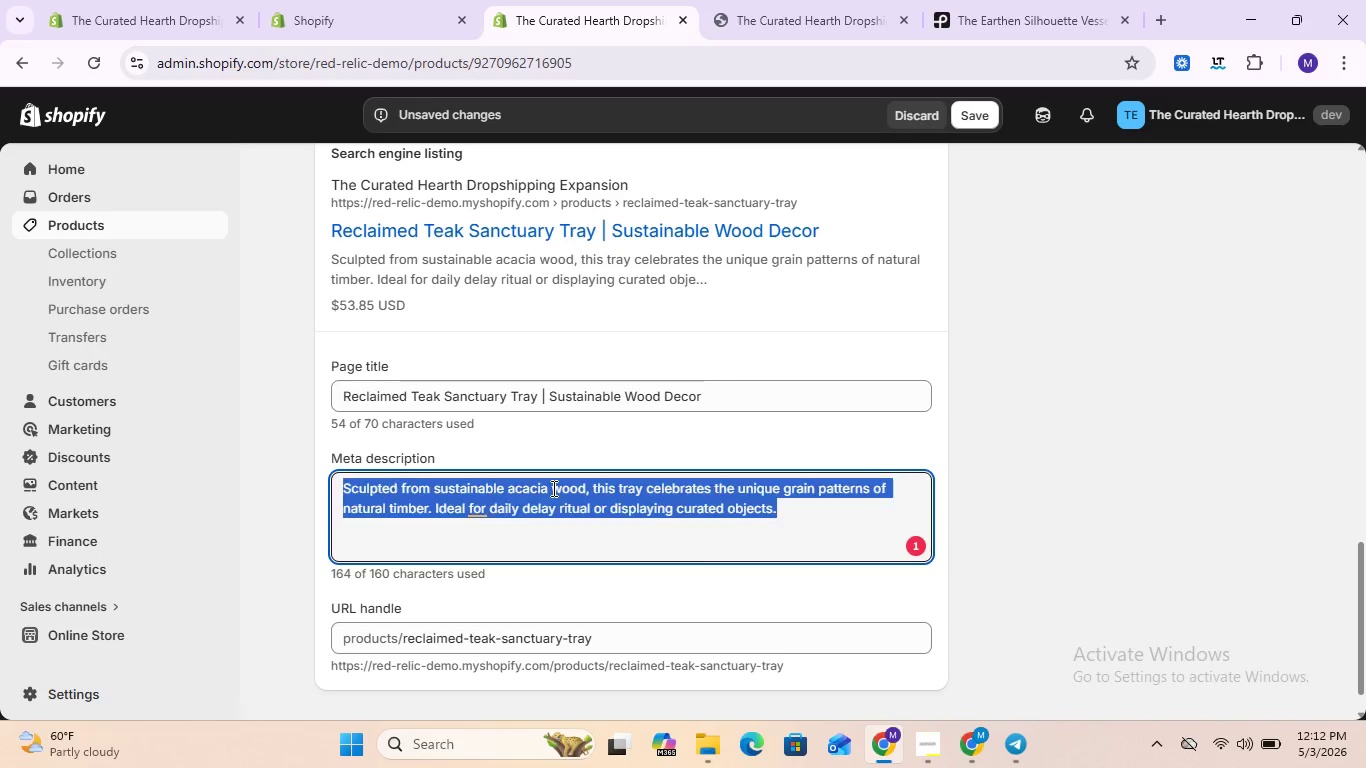 
key(Control+A)
 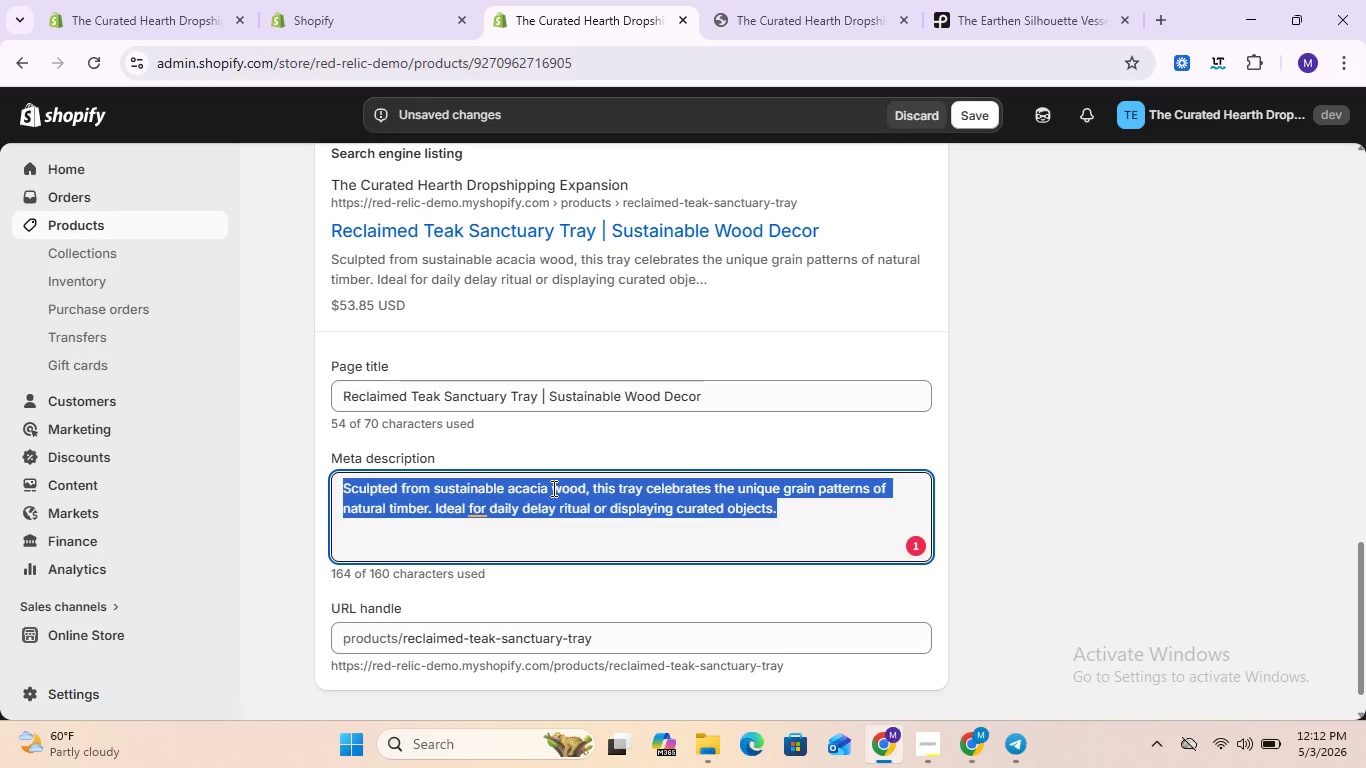 
wait(9.33)
 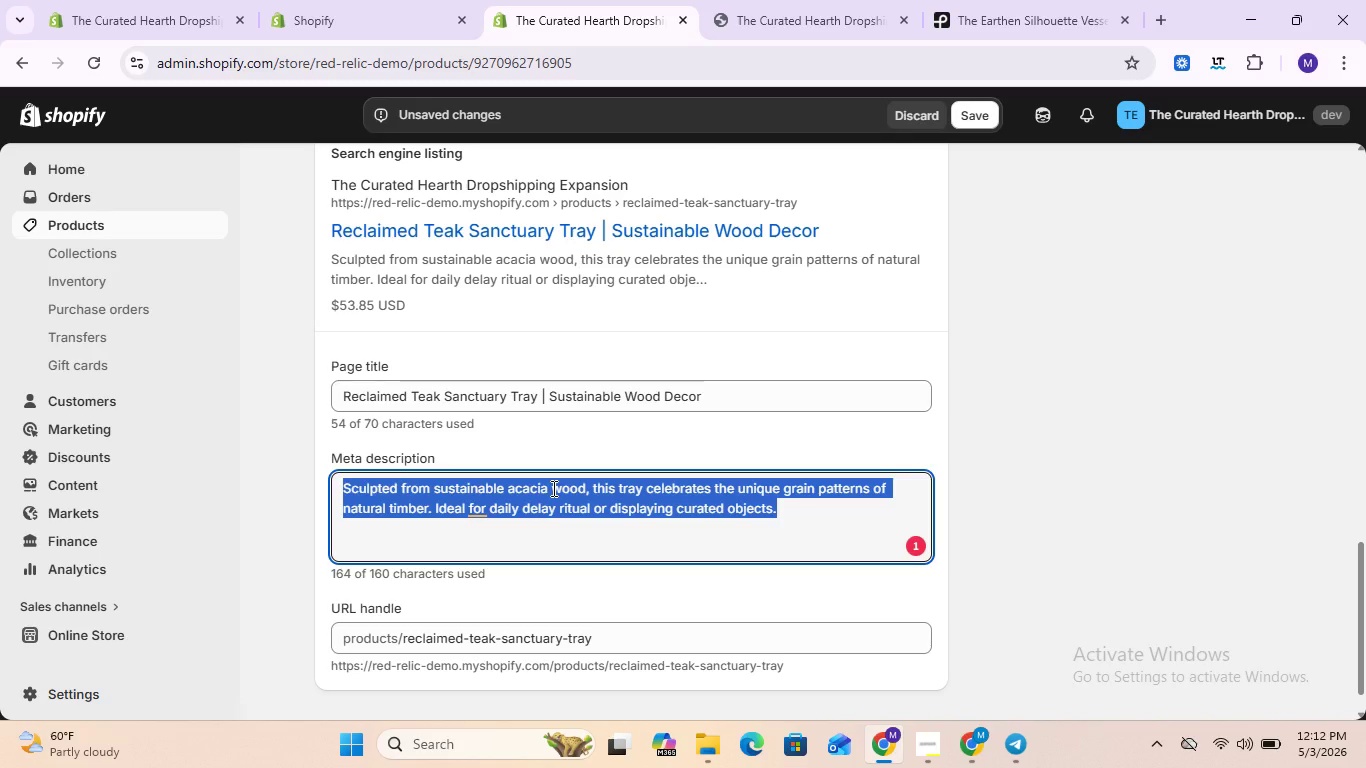 
type(Sustainable ac)
 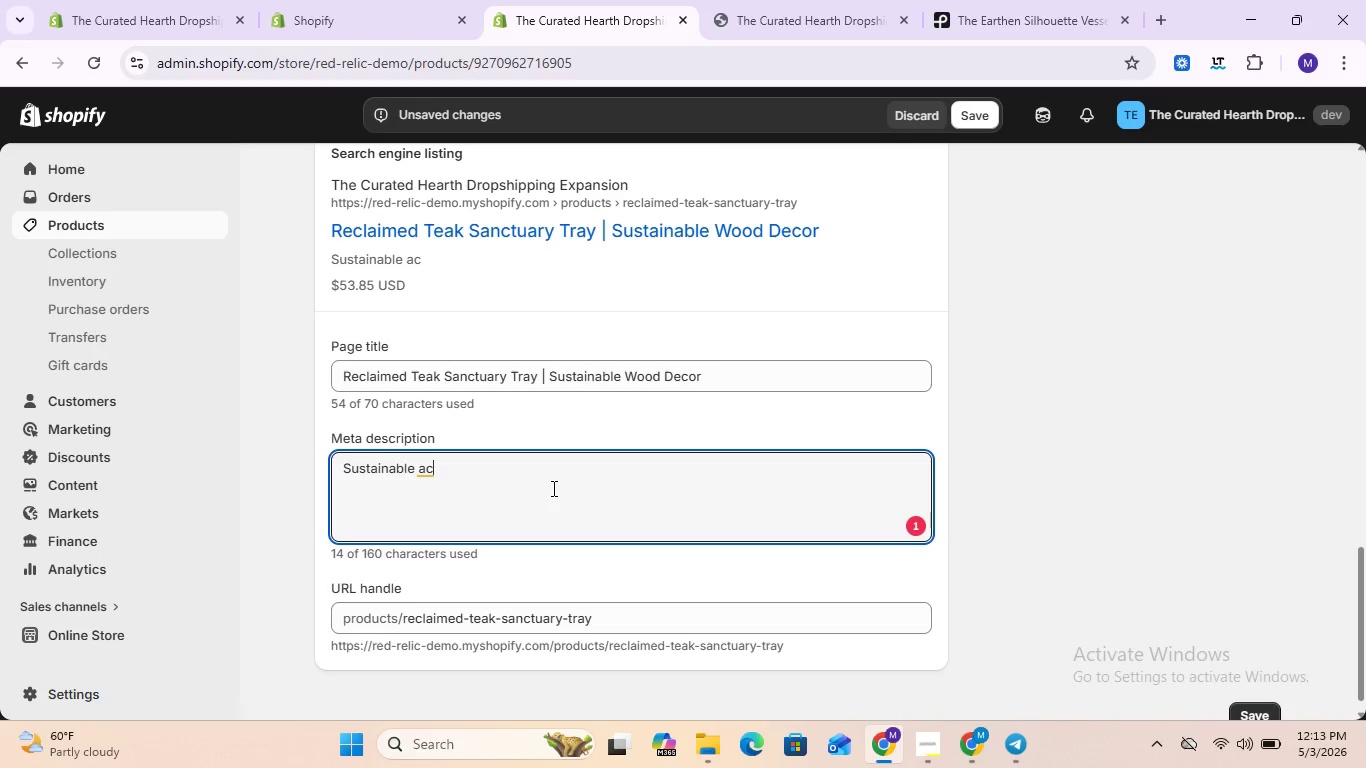 
type(acu)
key(Backspace)
type(ia wood serving tray )
 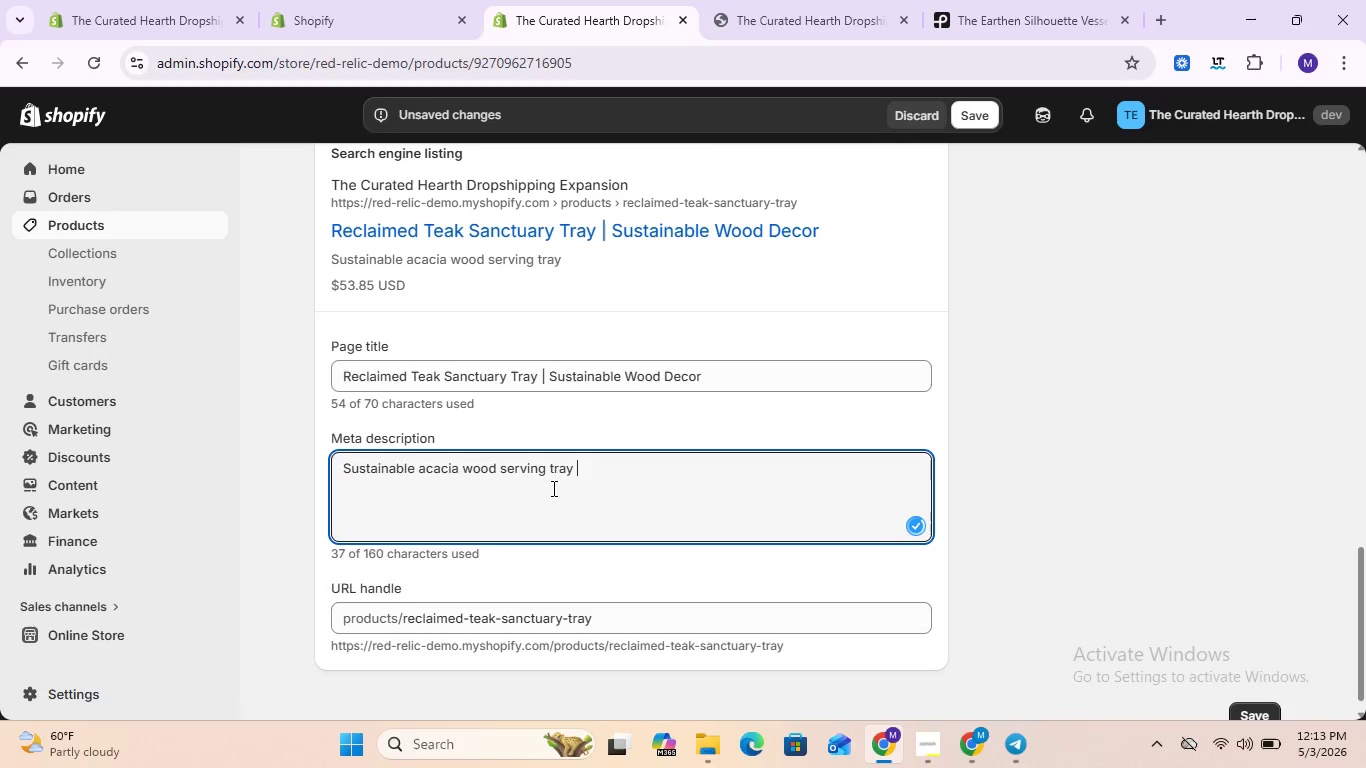 
key(Backspace)
type(. Minimalist design )
 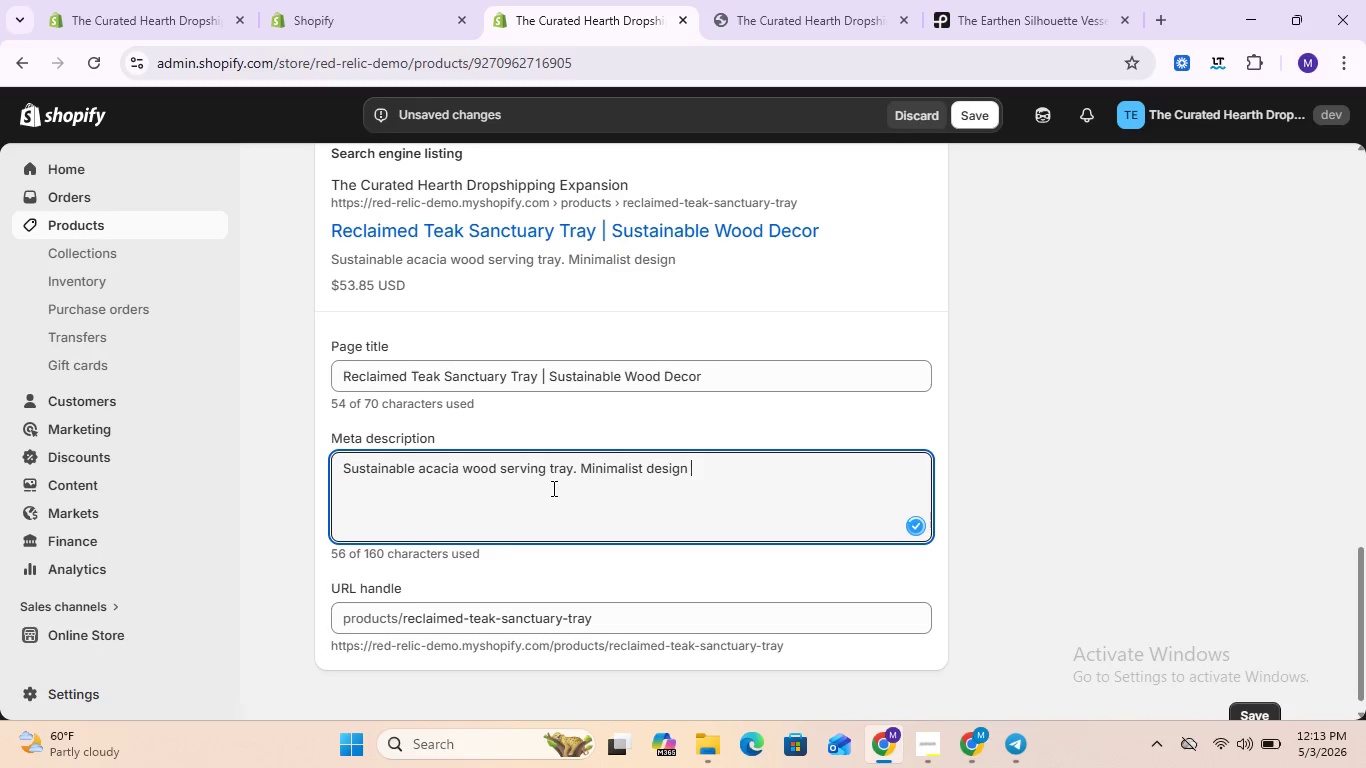 
type(for functiona)
key(Backspace)
key(Backspace)
type(nal )
 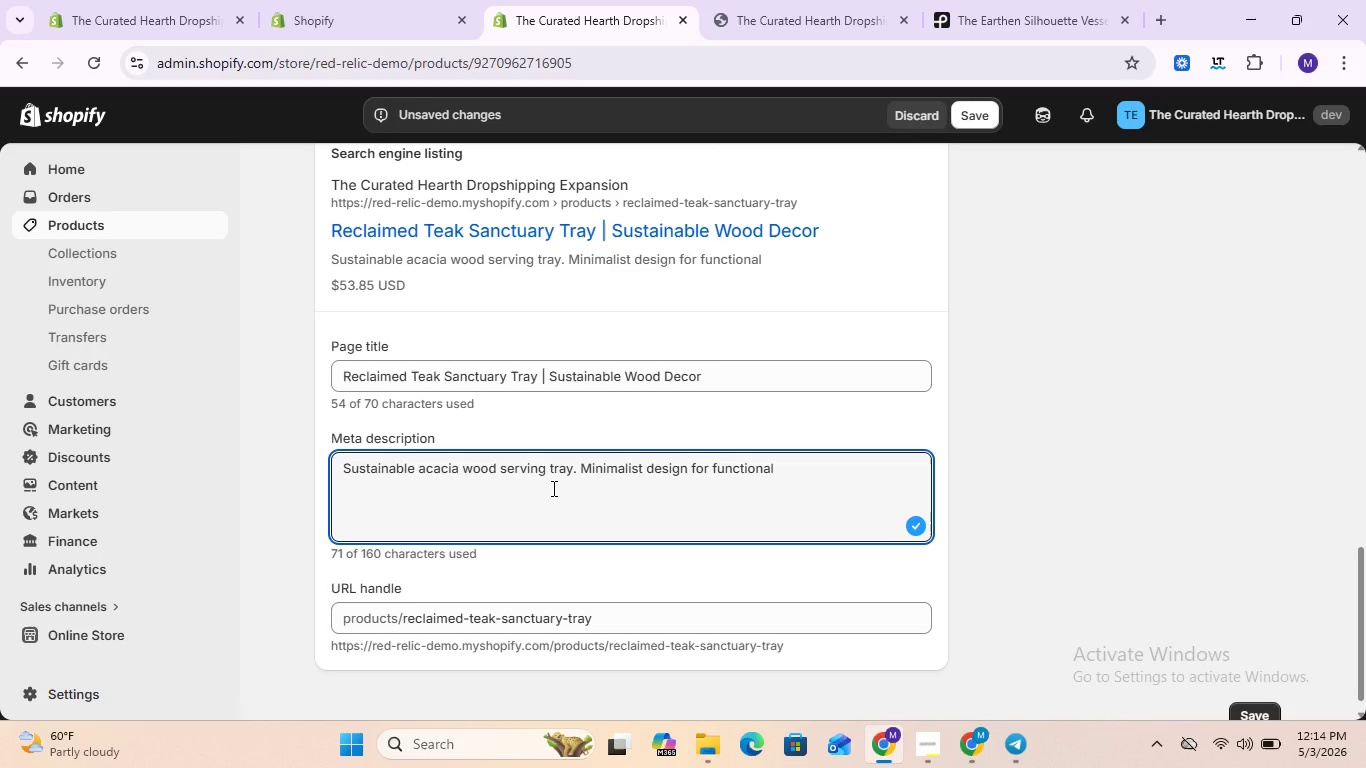 
wait(23.72)
 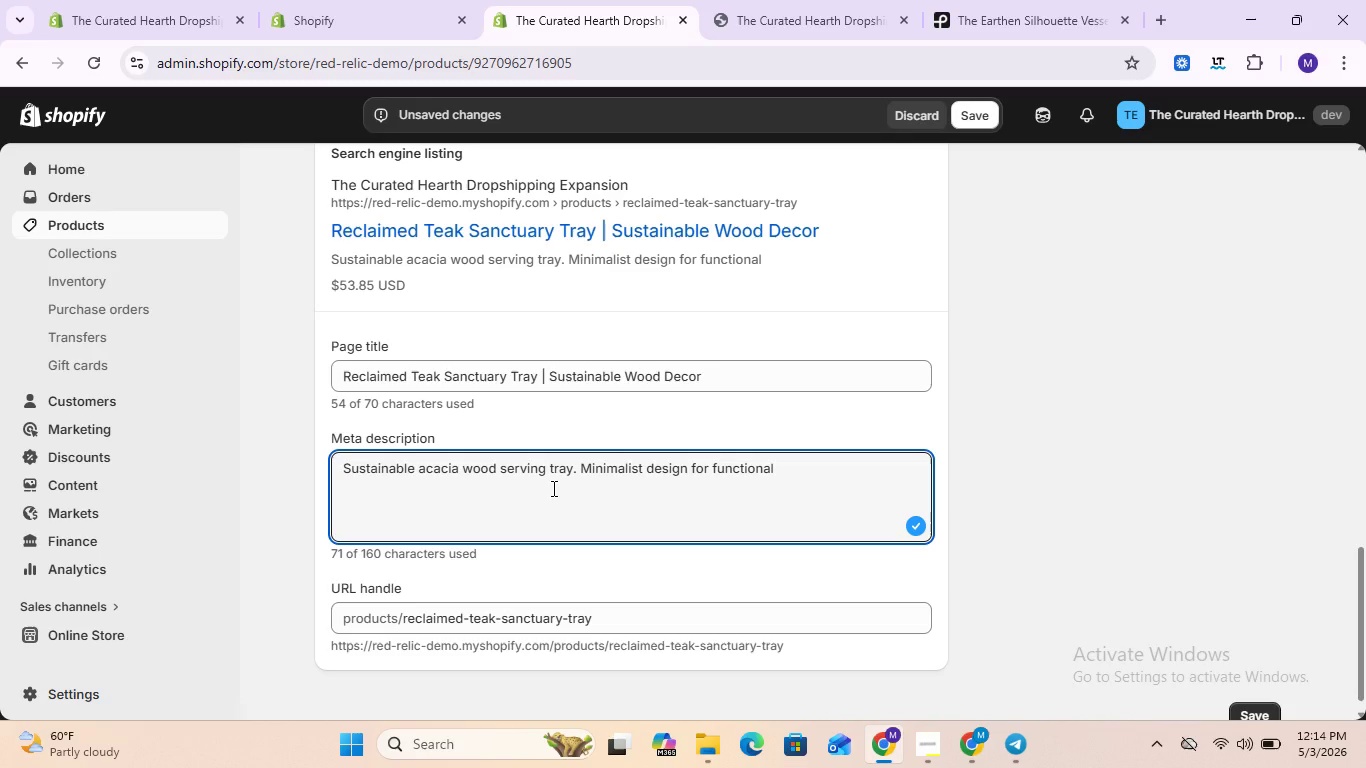 
type(art )
 